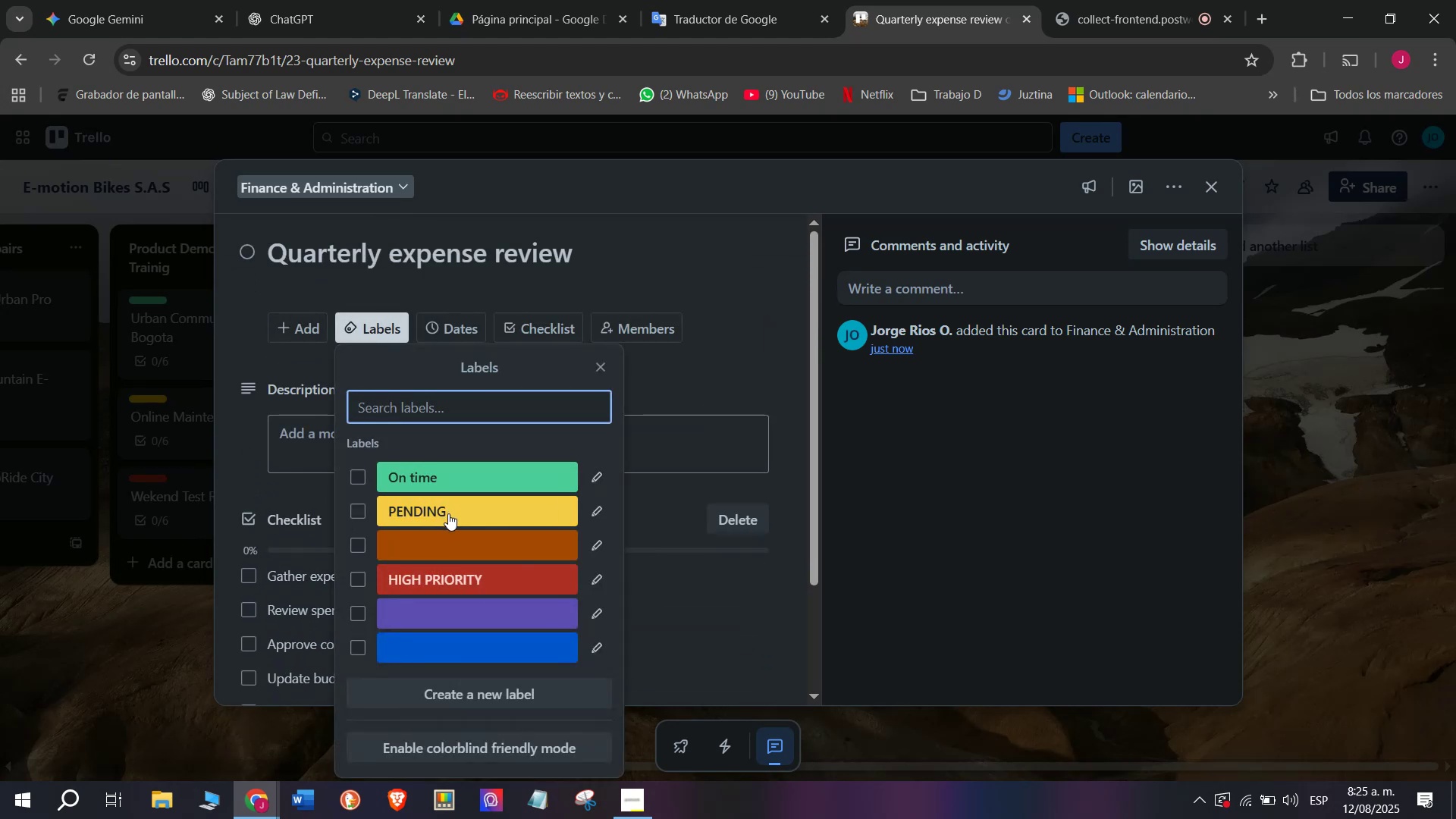 
double_click([179, 626])
 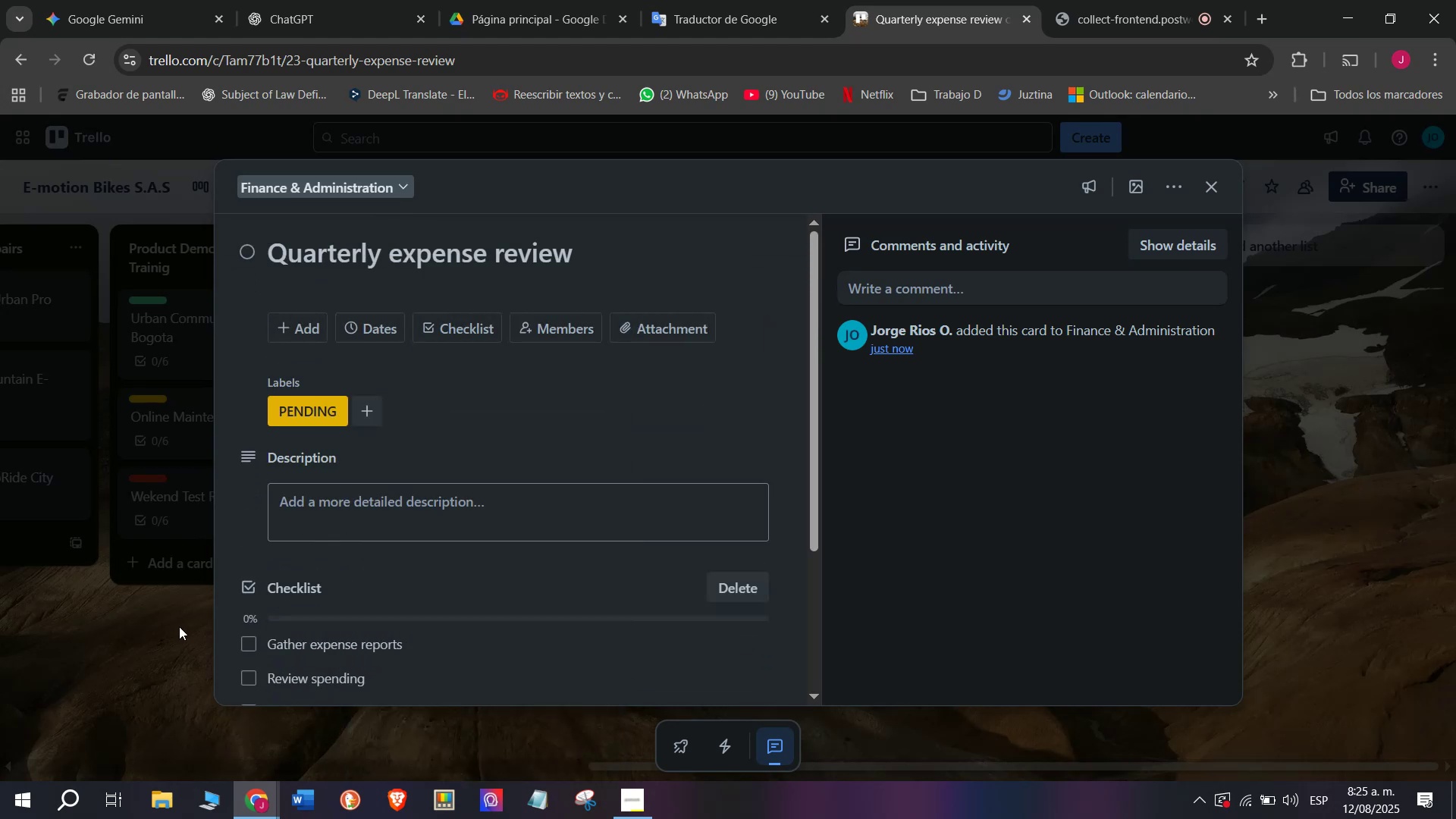 
triple_click([179, 626])
 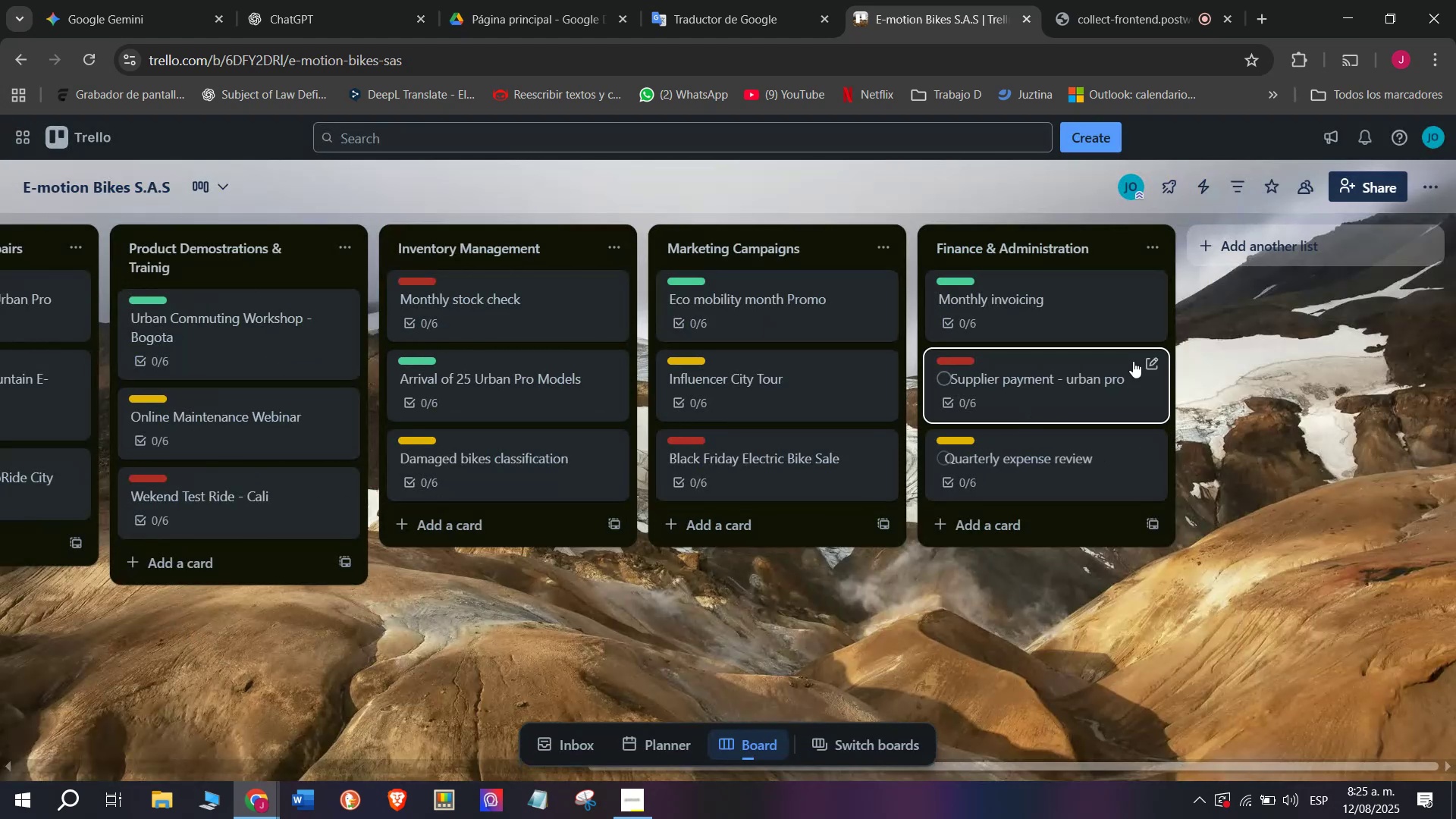 
scroll: coordinate [1244, 263], scroll_direction: down, amount: 4.0
 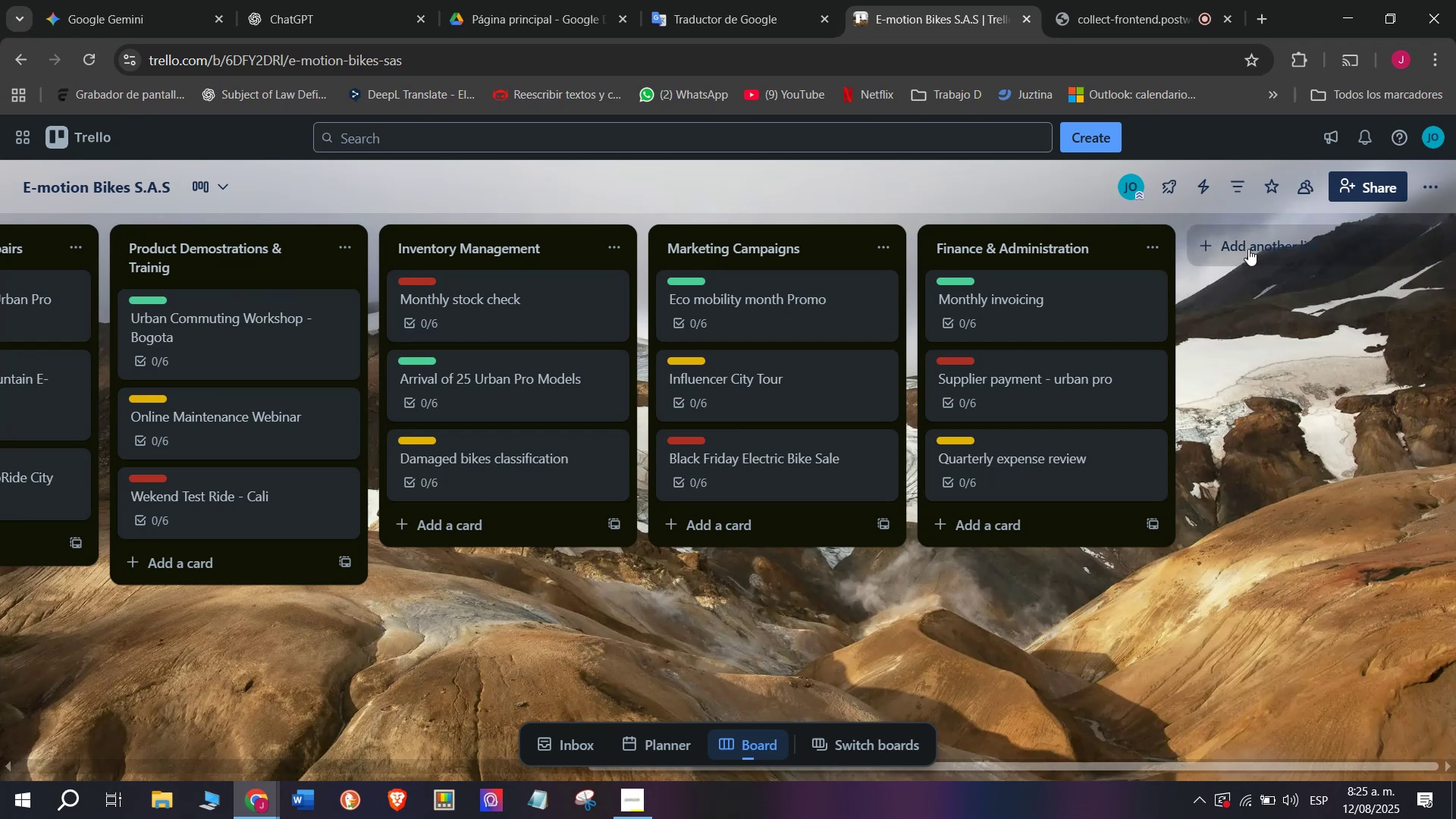 
left_click([1248, 249])
 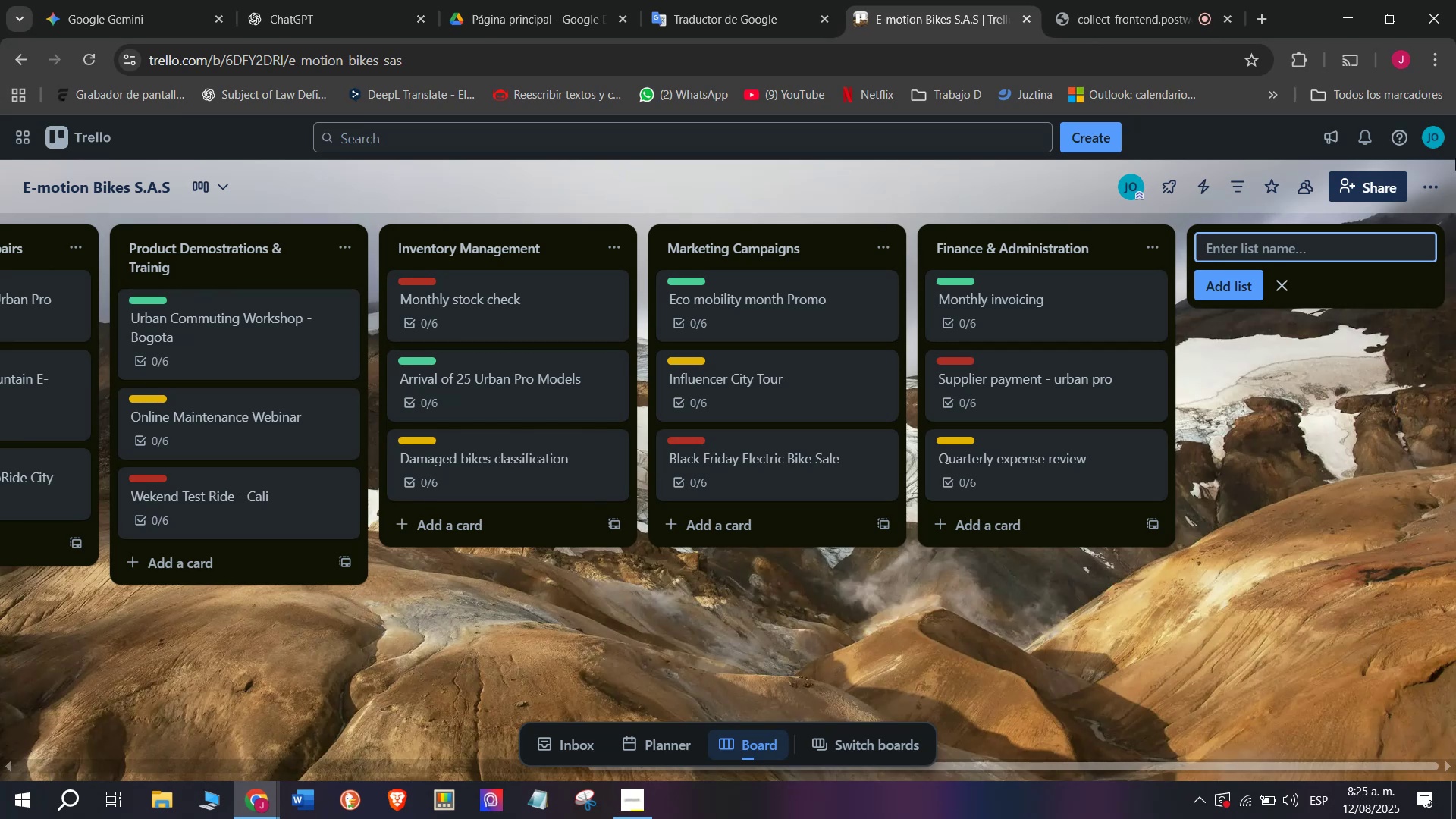 
wait(43.17)
 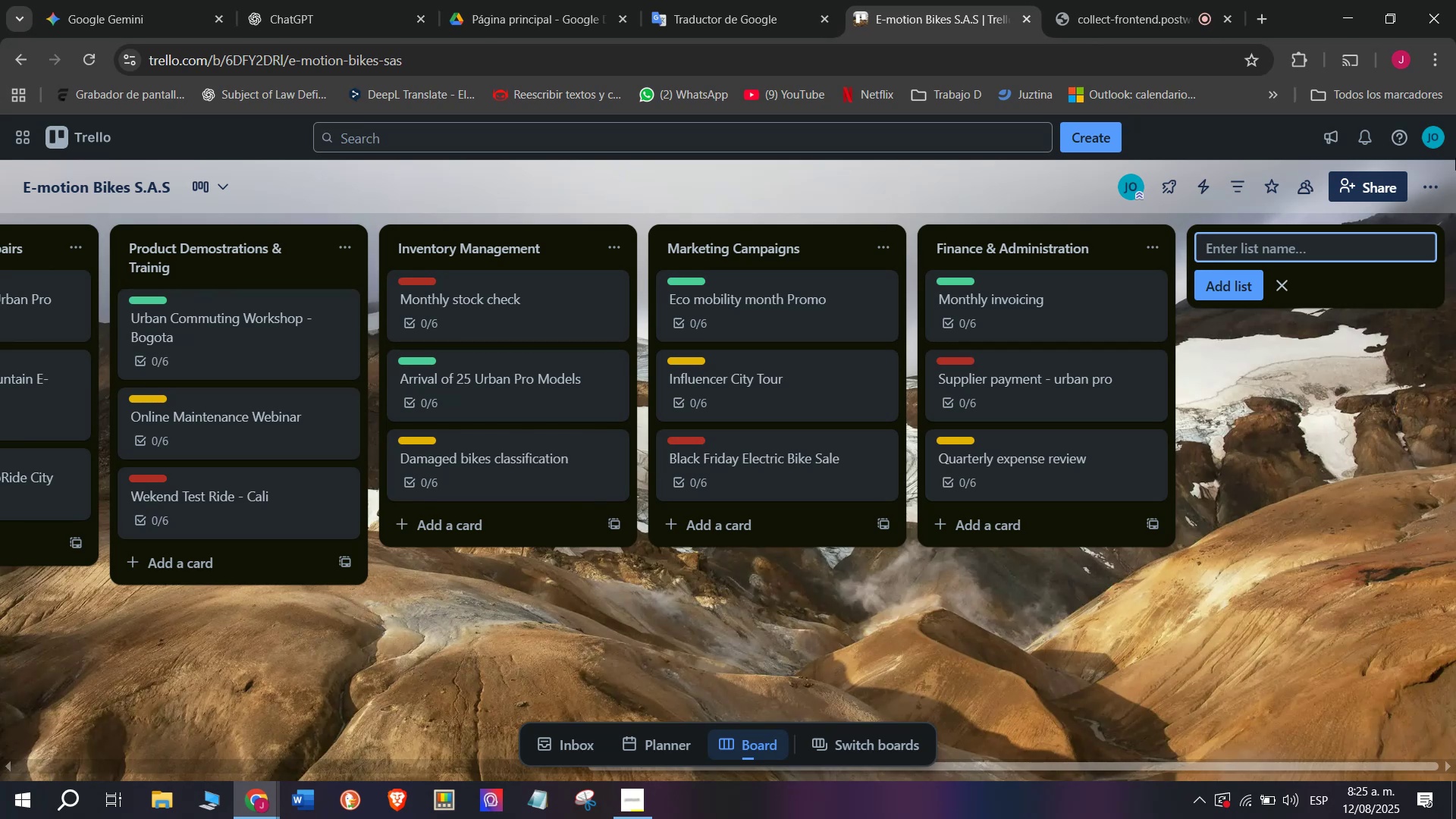 
left_click([569, 0])
 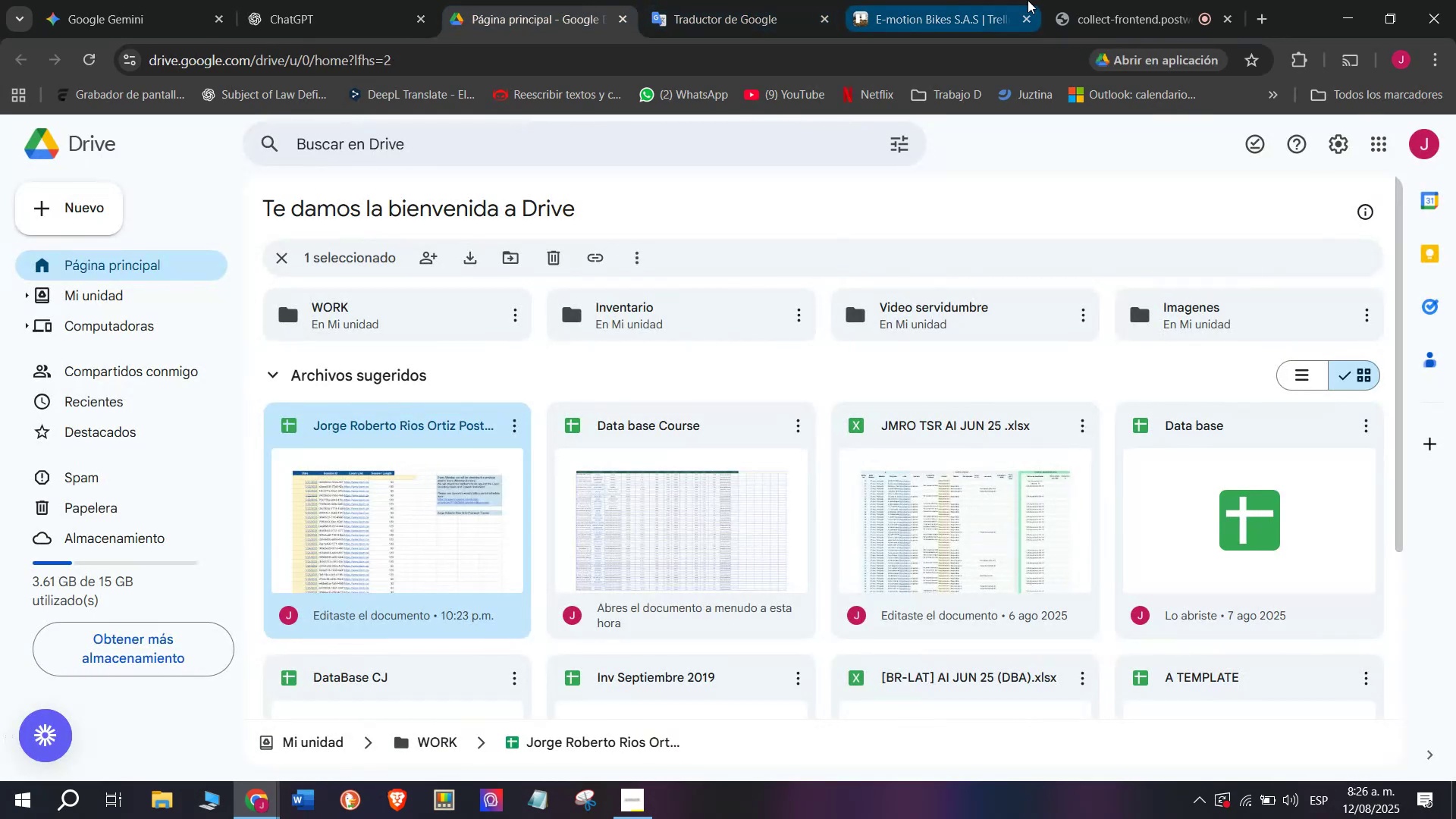 
left_click([1043, 0])
 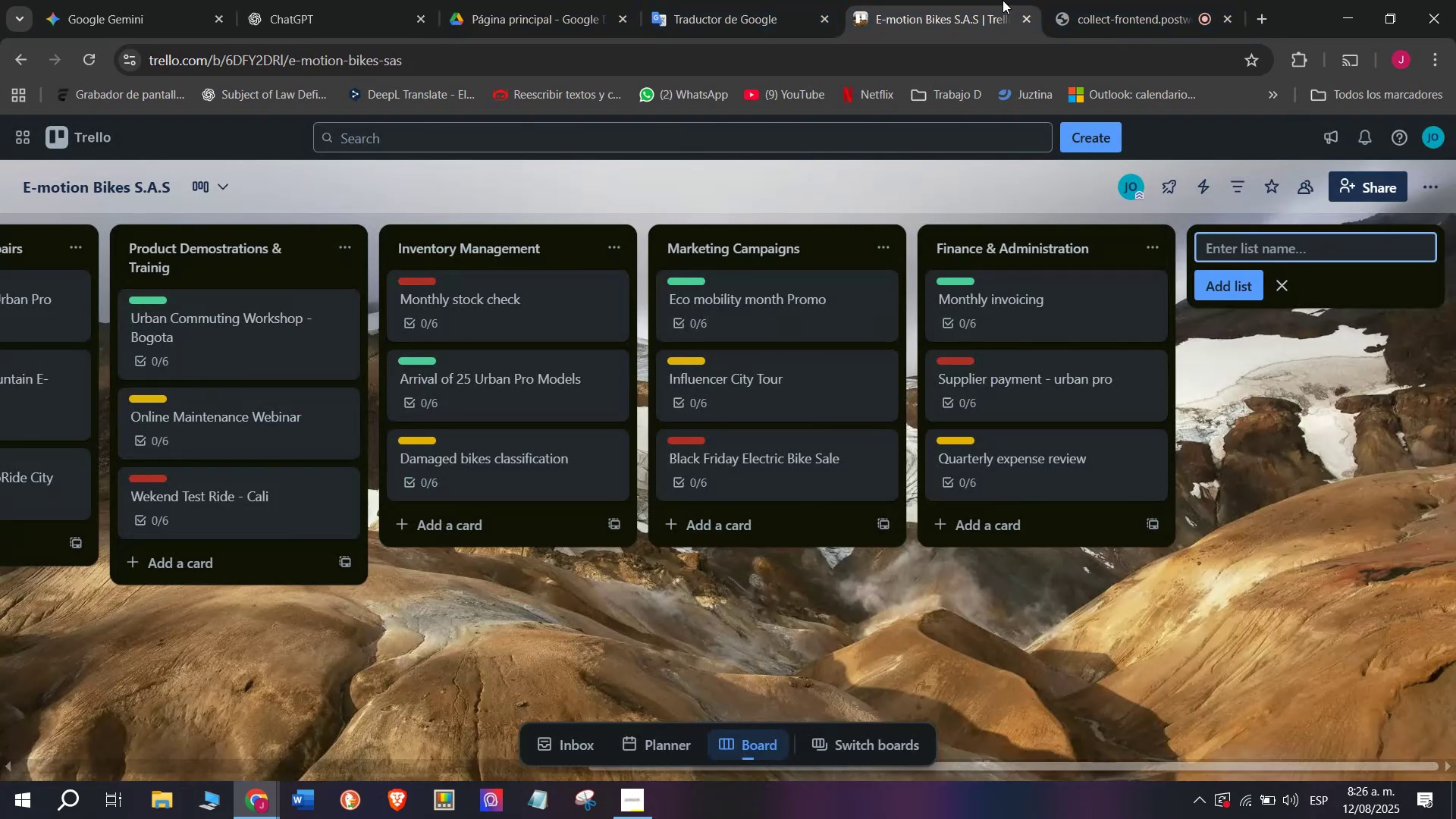 
left_click([1179, 0])
 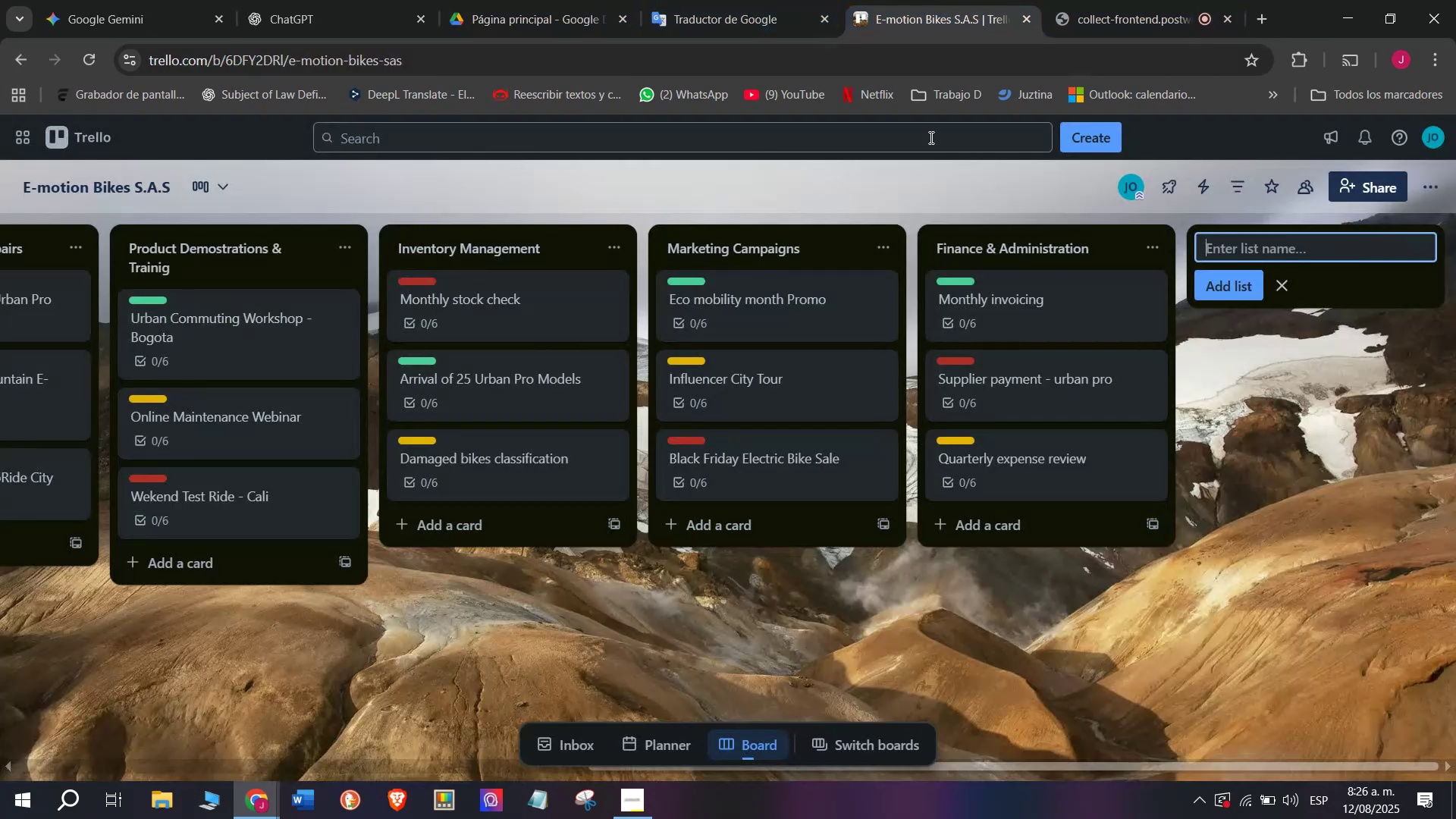 
mouse_move([1109, 355])
 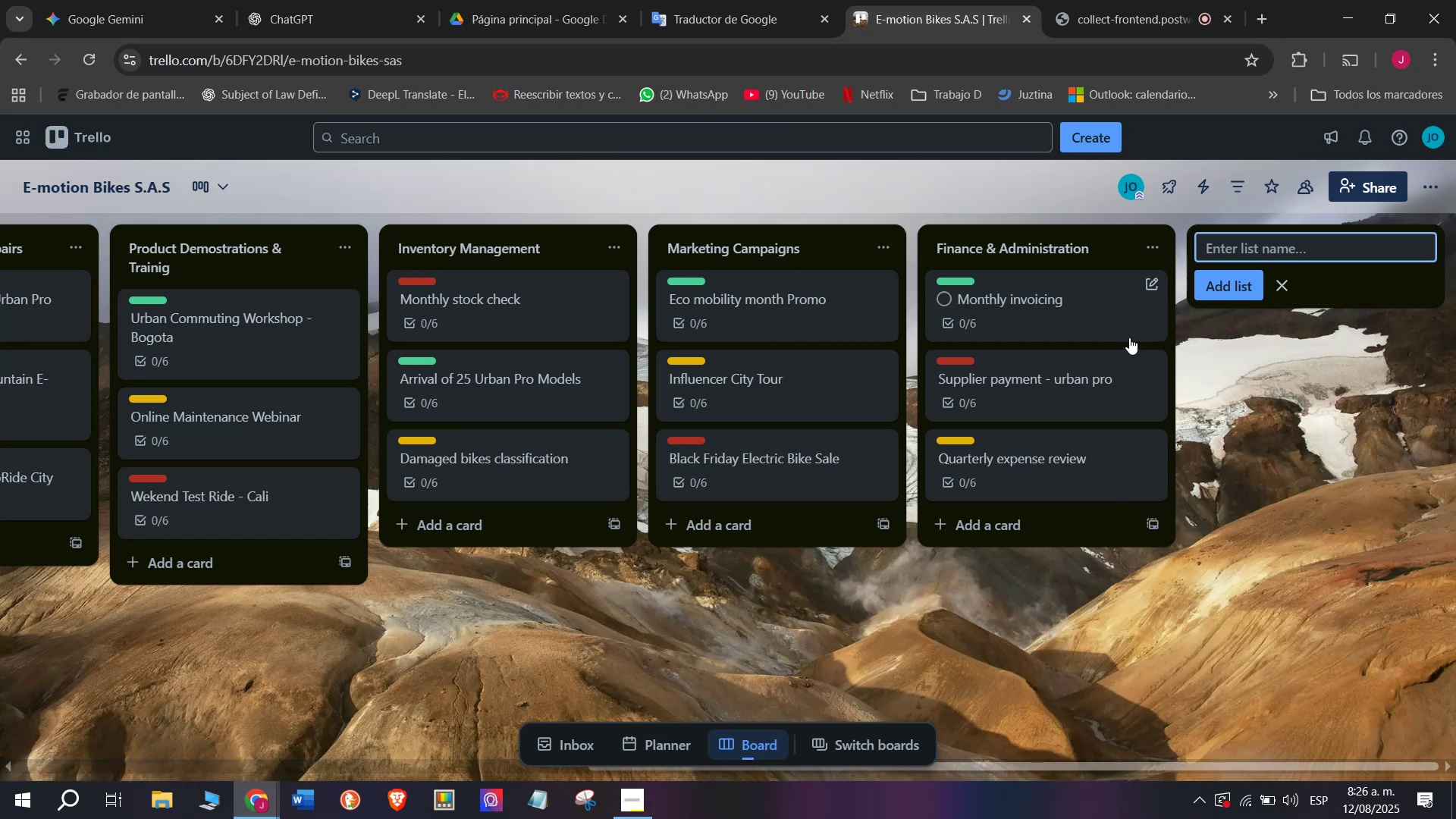 
wait(7.5)
 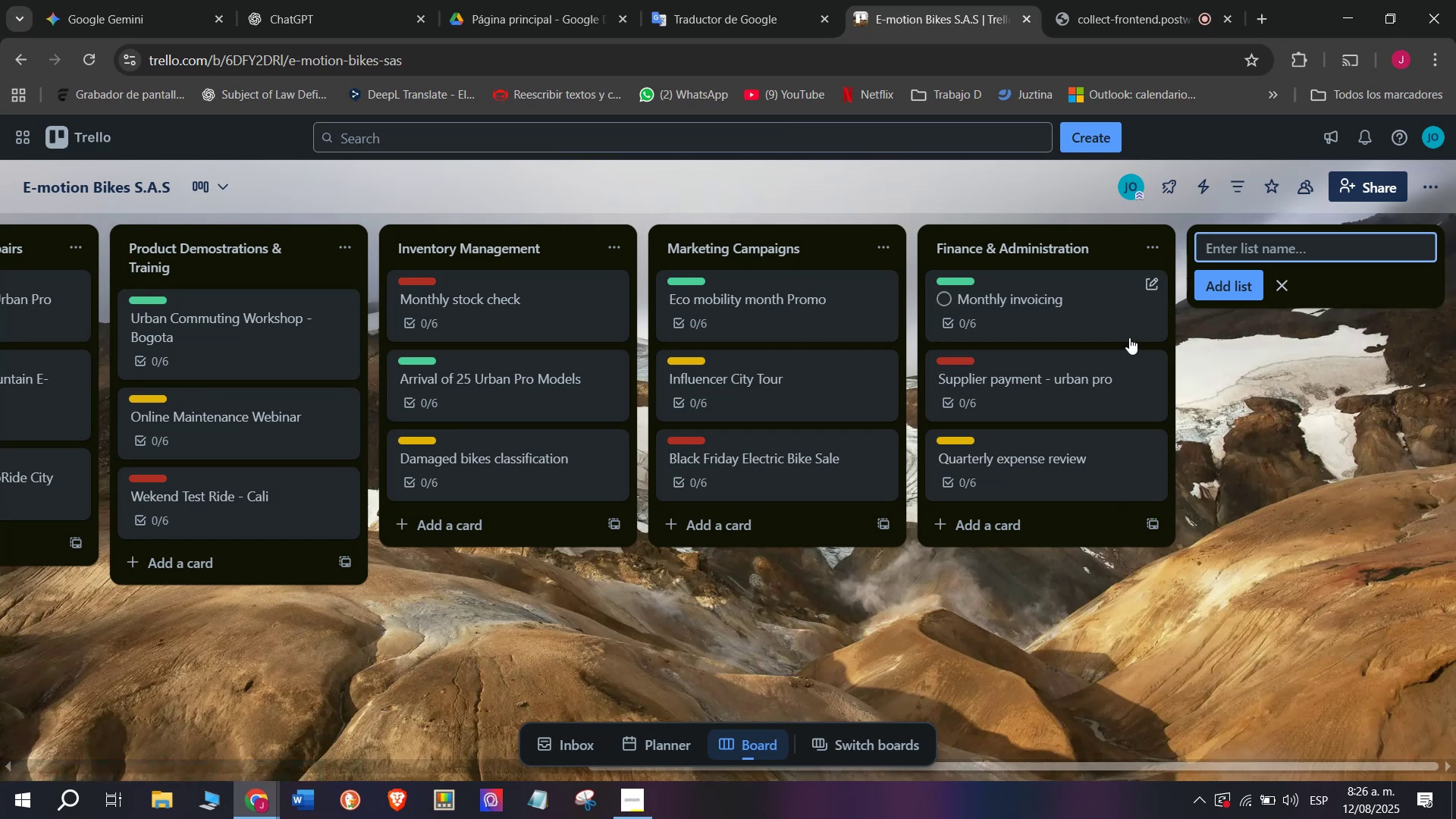 
type(Customer Support ^ Feedback)
 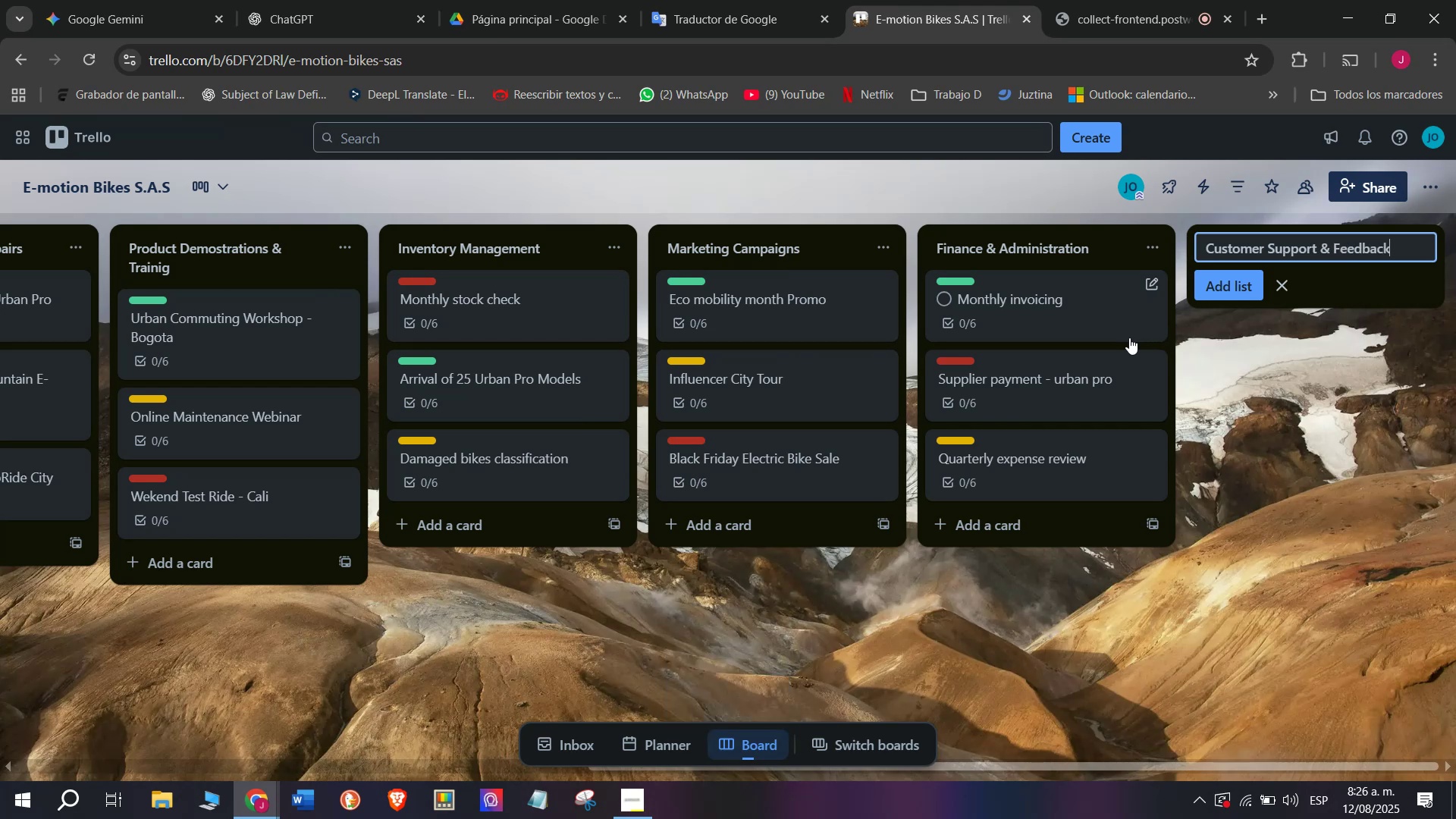 
key(Enter)
 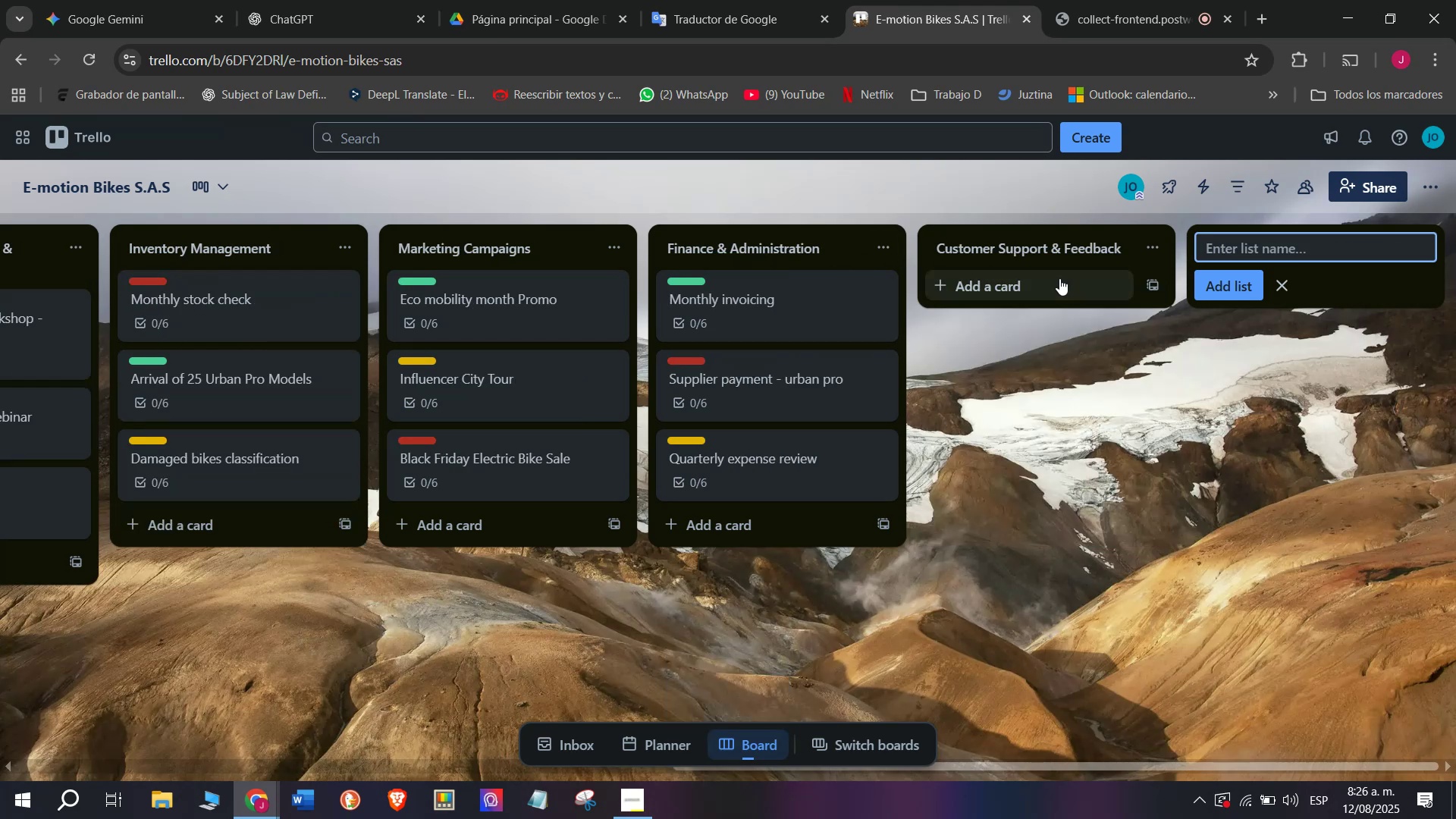 
left_click([1072, 286])
 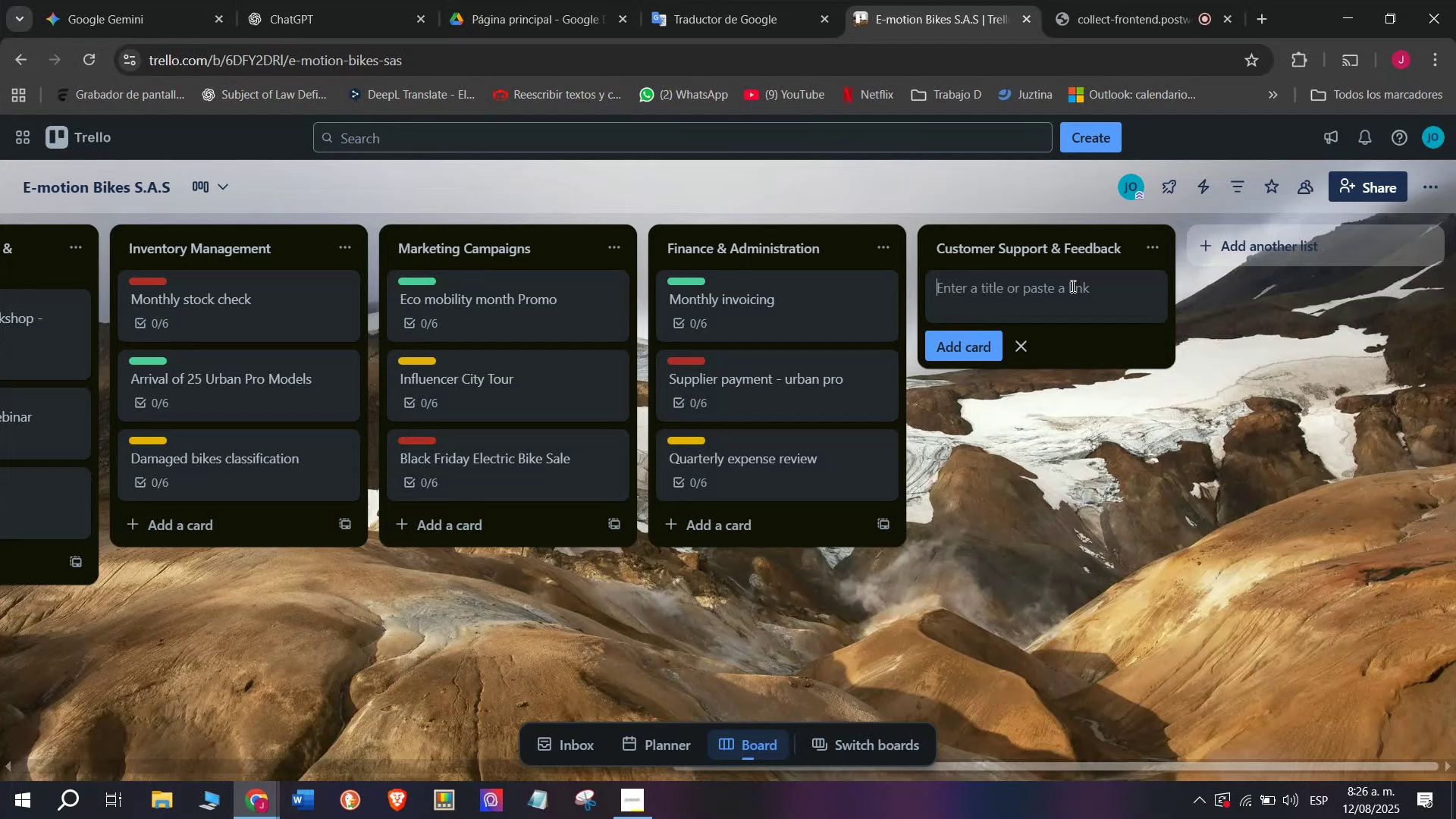 
type(Warranty claim - Urban pro)
 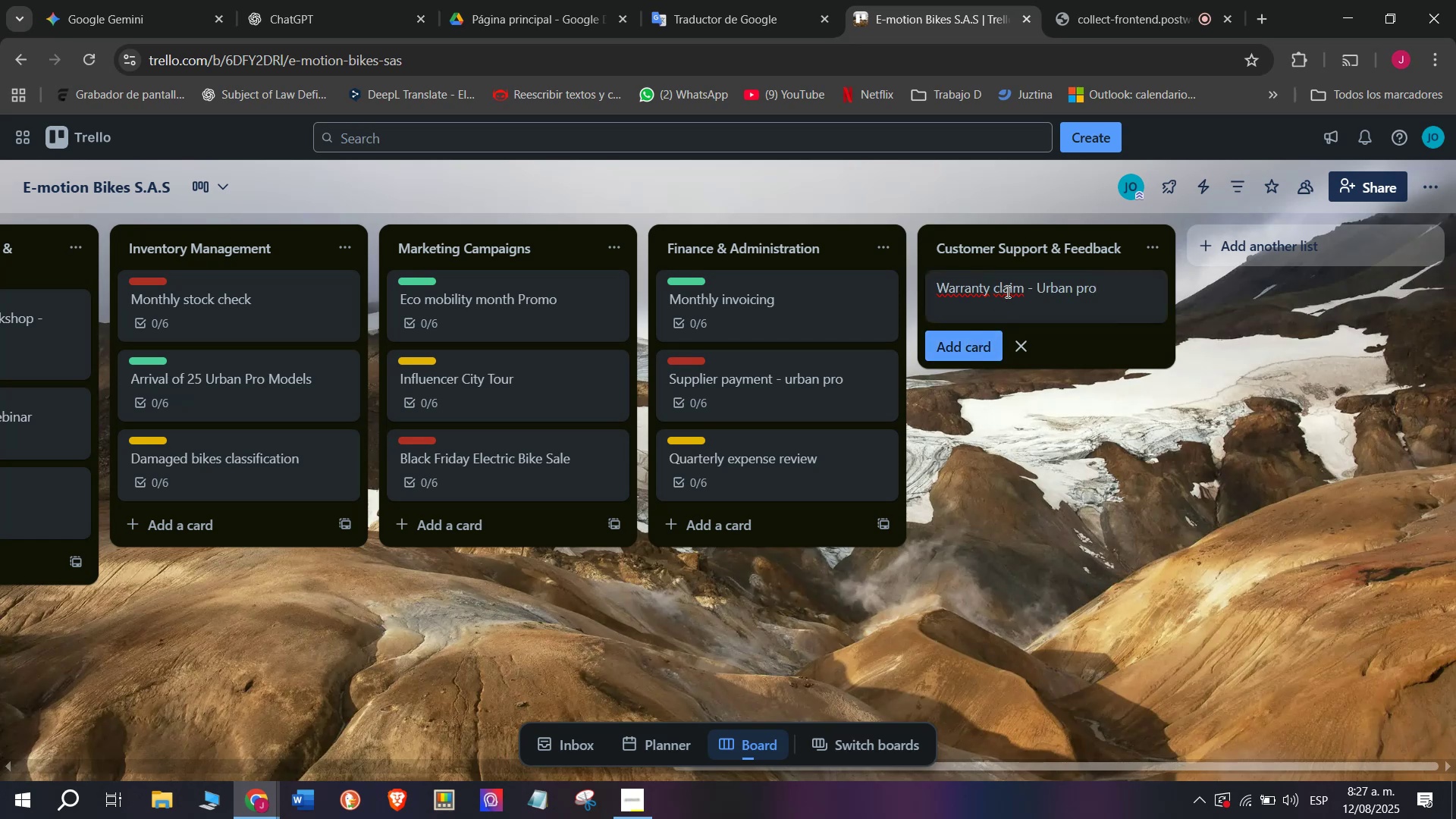 
wait(6.54)
 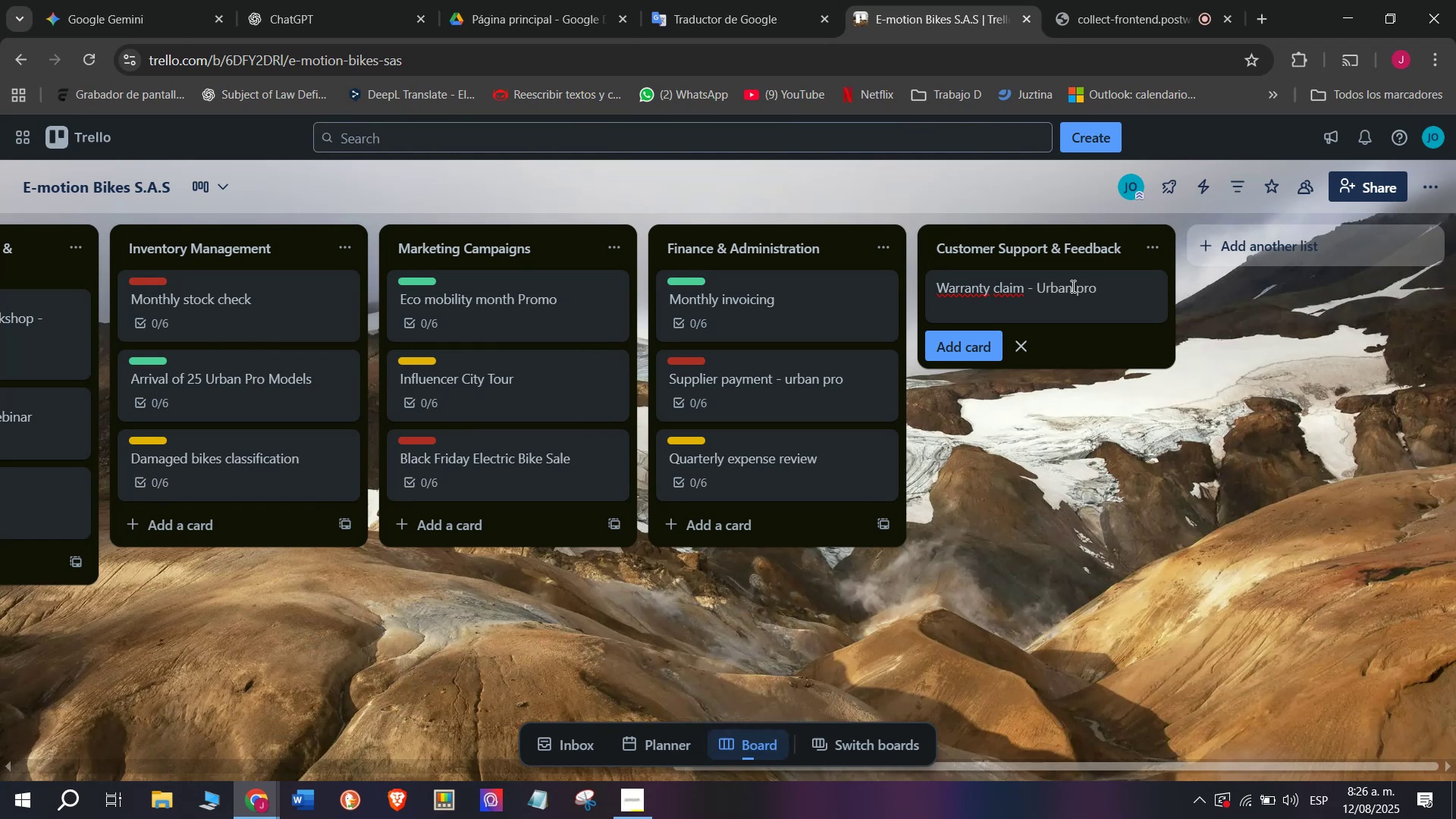 
left_click([974, 341])
 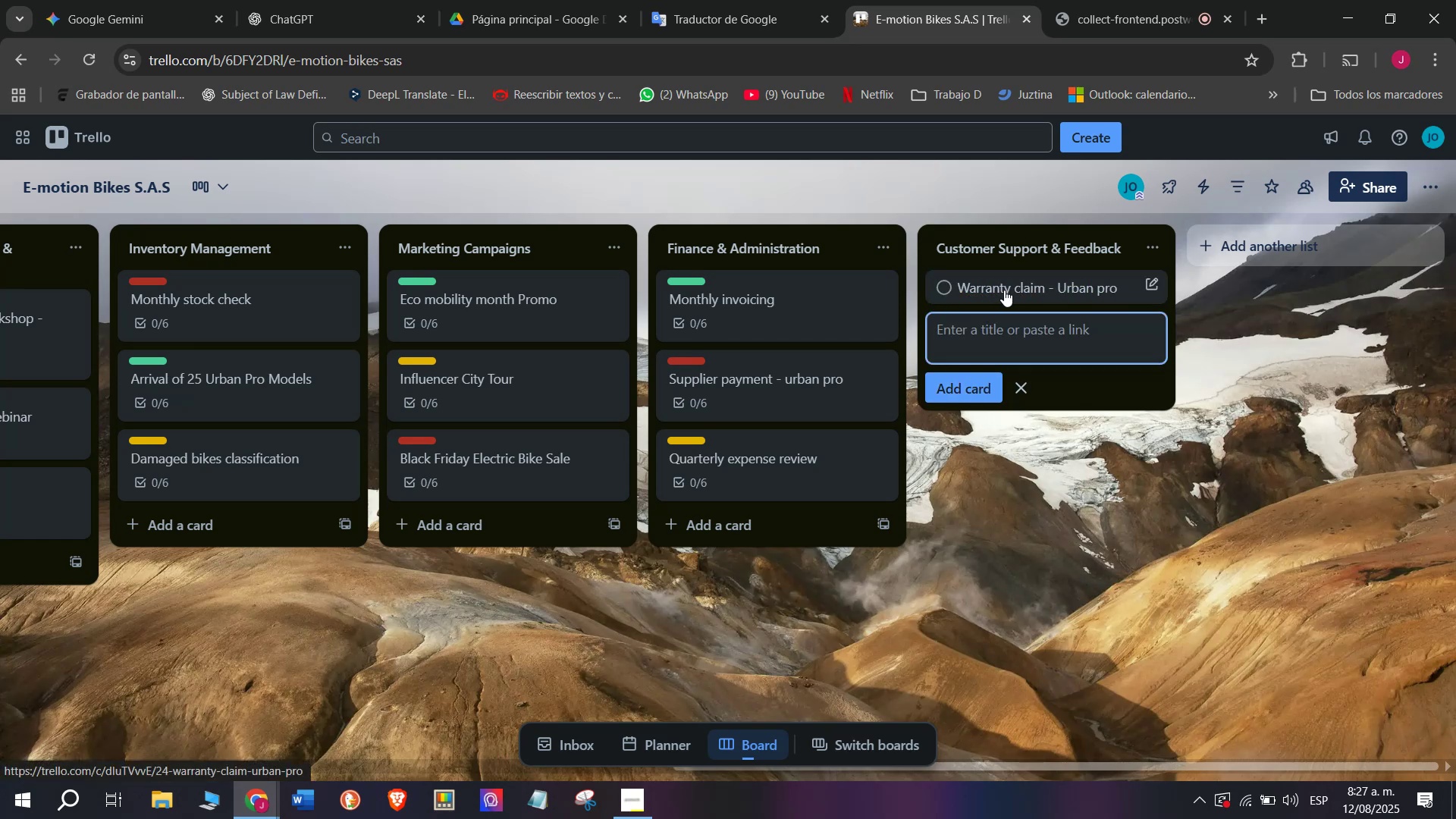 
left_click([1004, 290])
 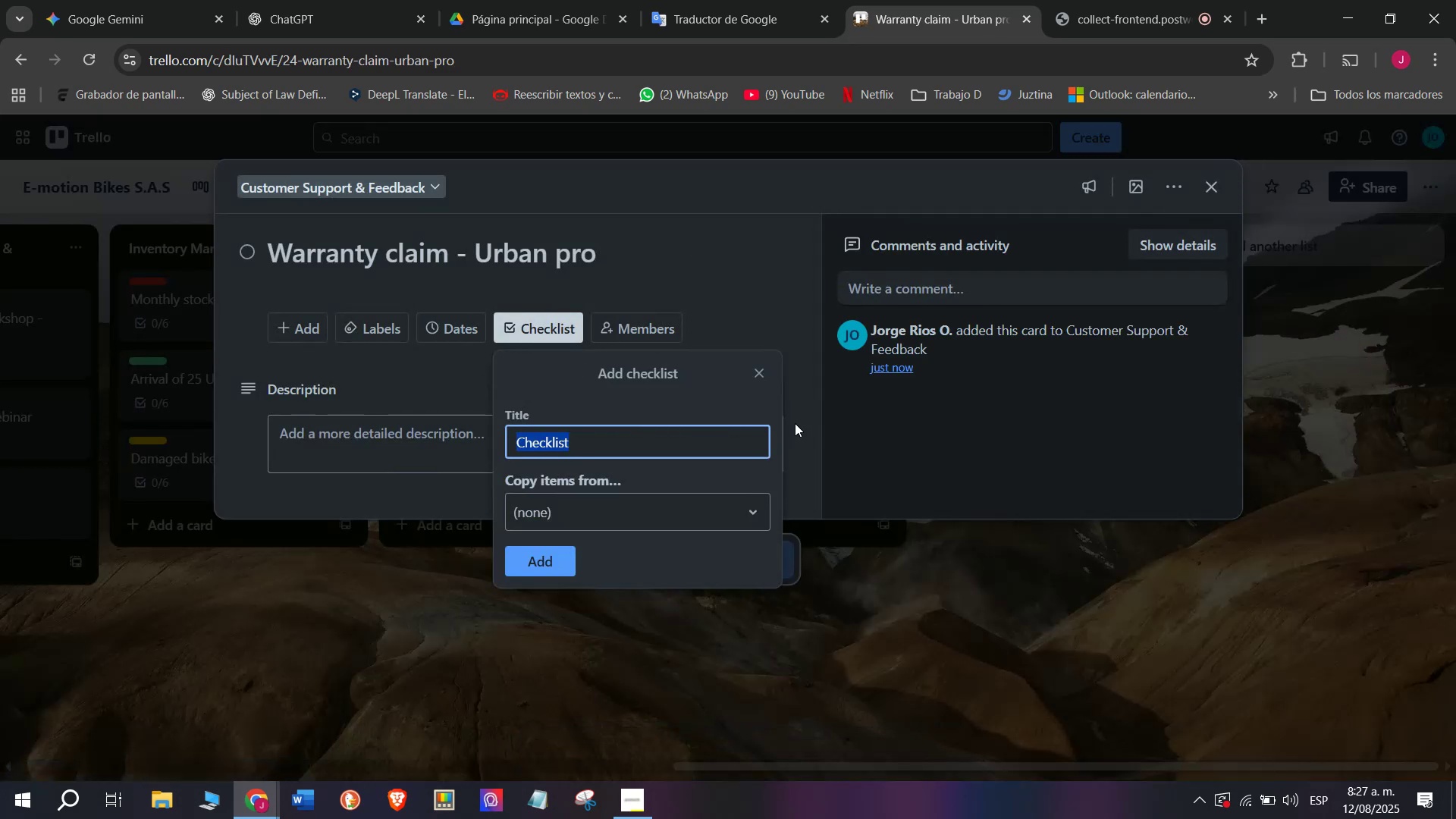 
left_click([552, 563])
 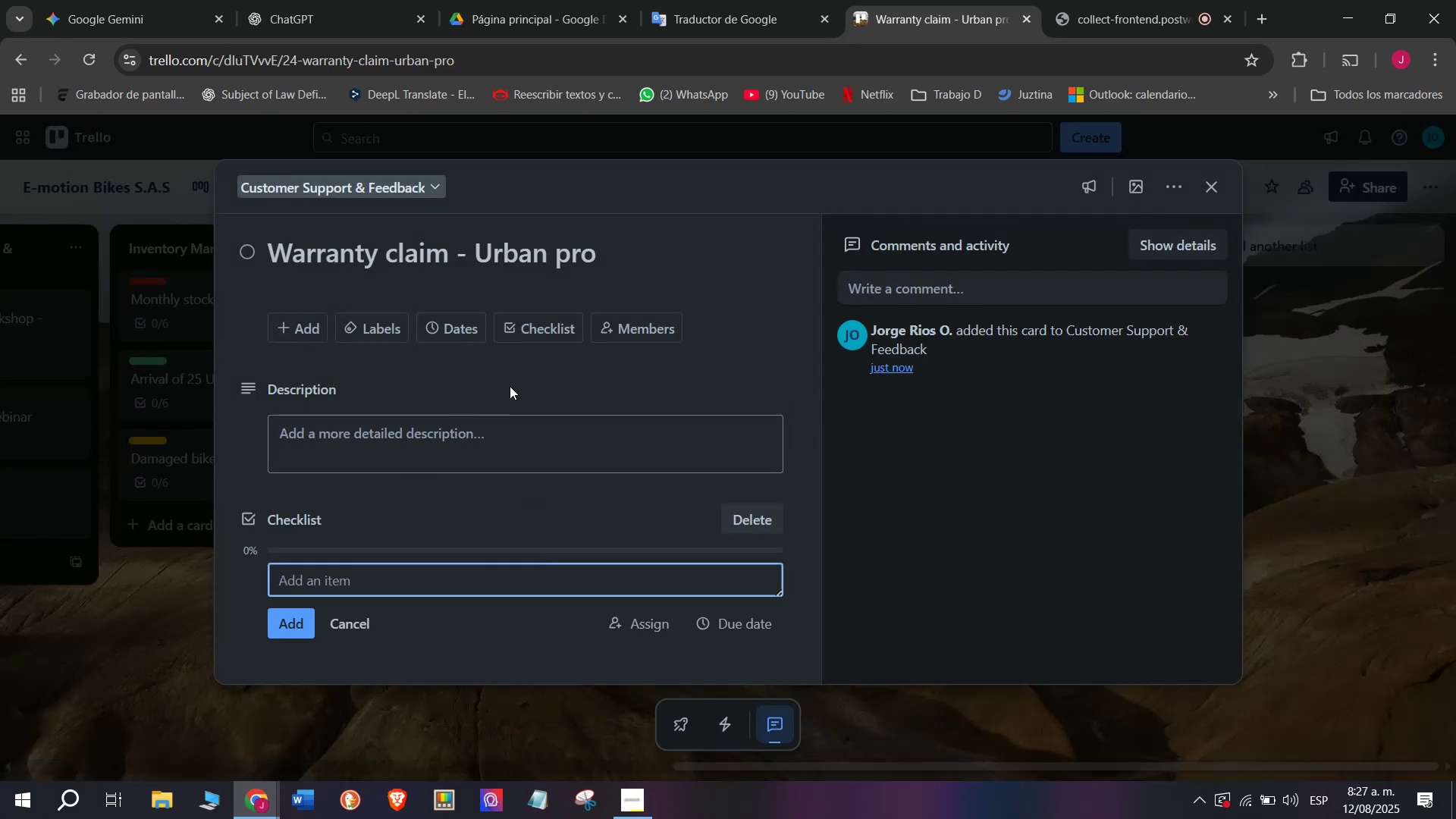 
type(Verify coverage)
 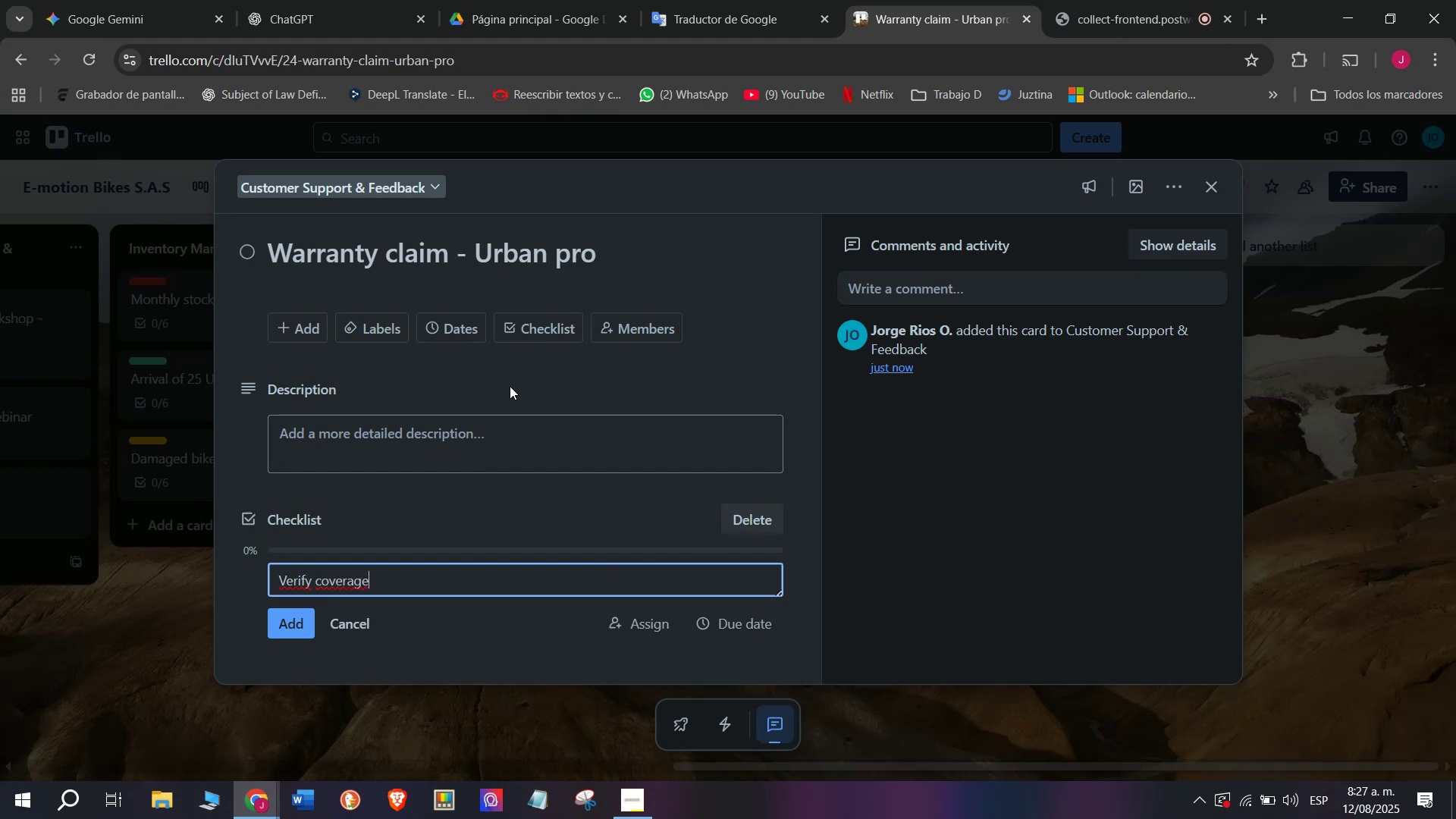 
key(Enter)
 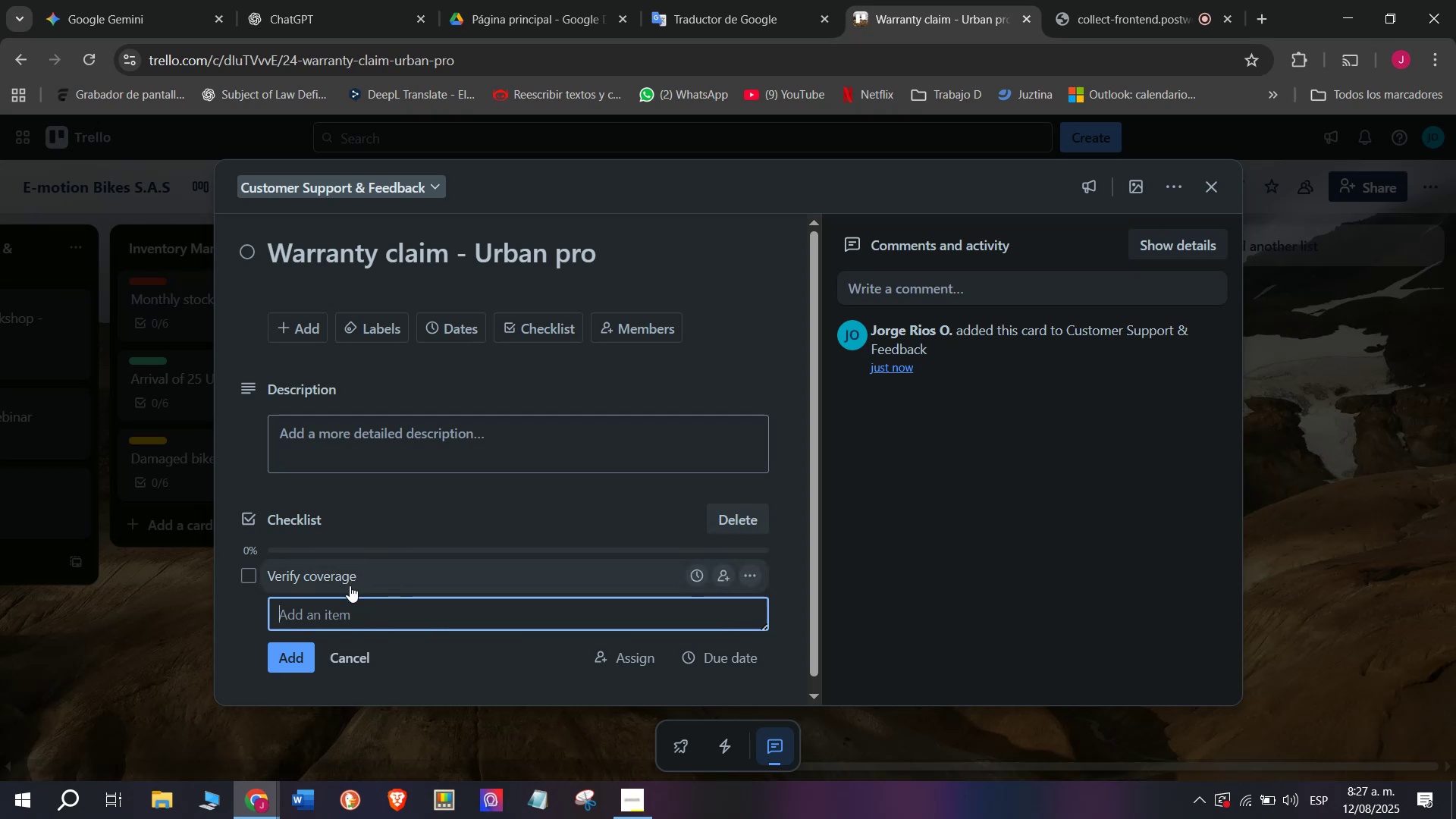 
type(Request documents)
 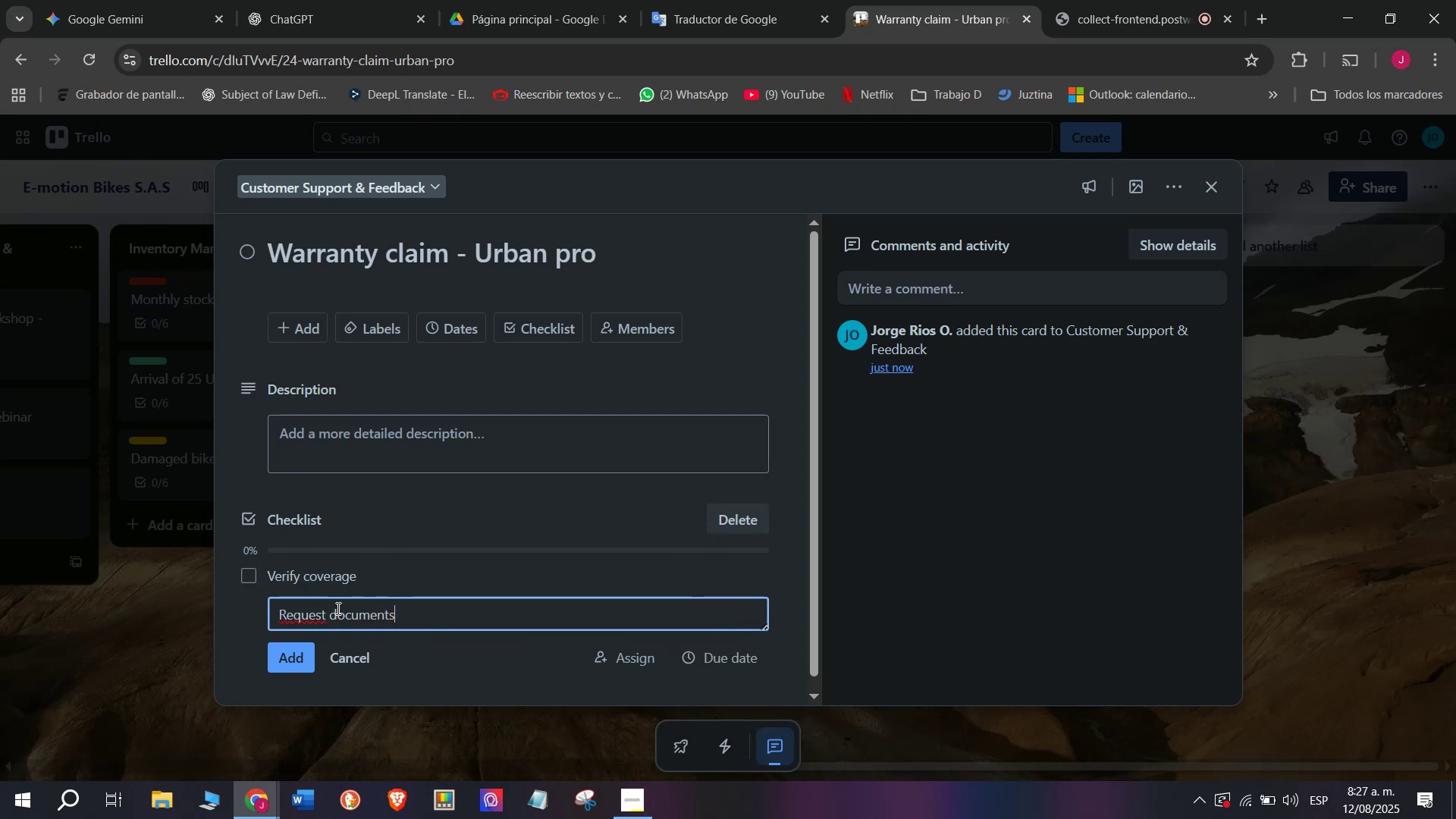 
key(Enter)
 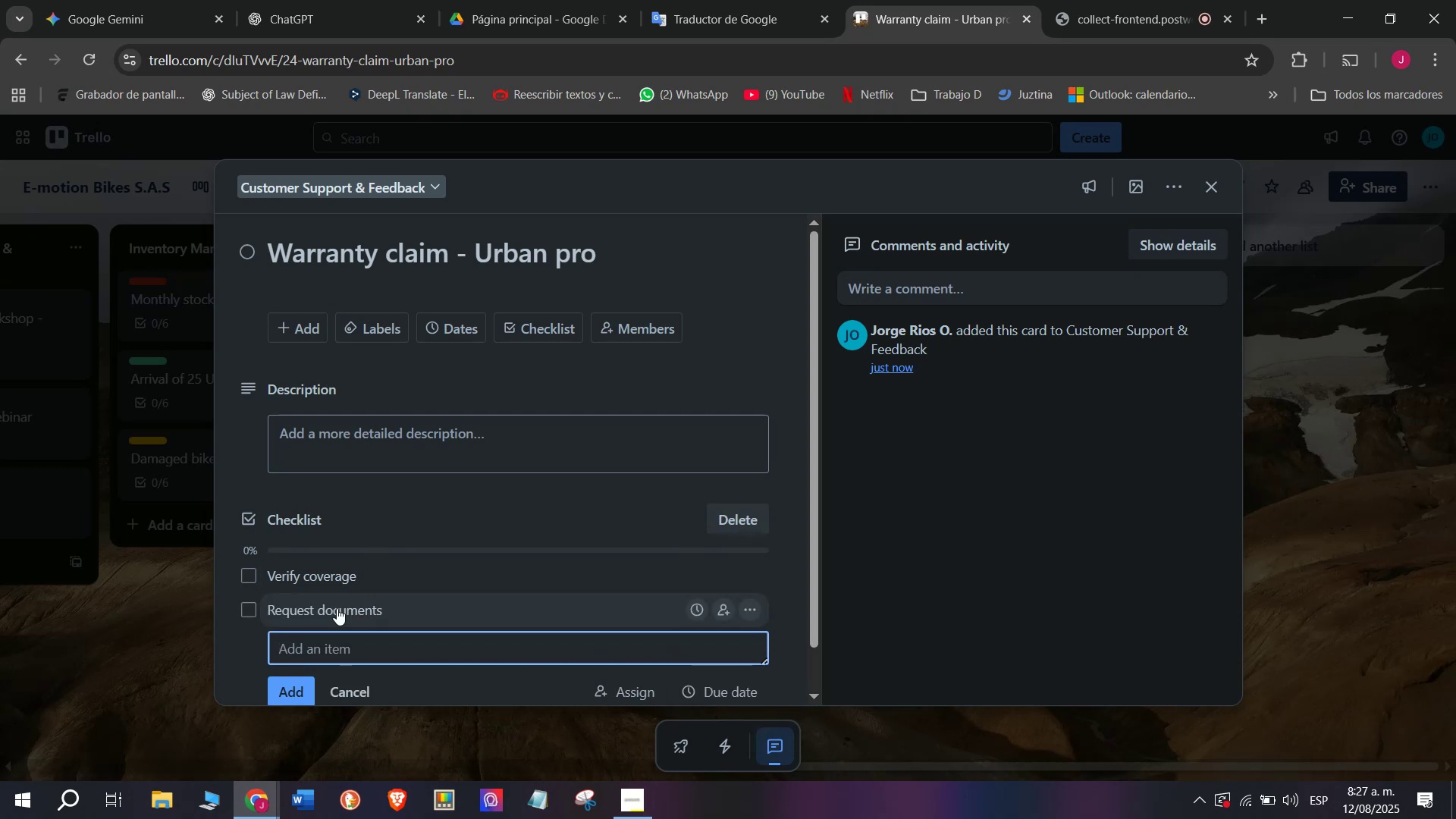 
type(Approve repair&replacement)
 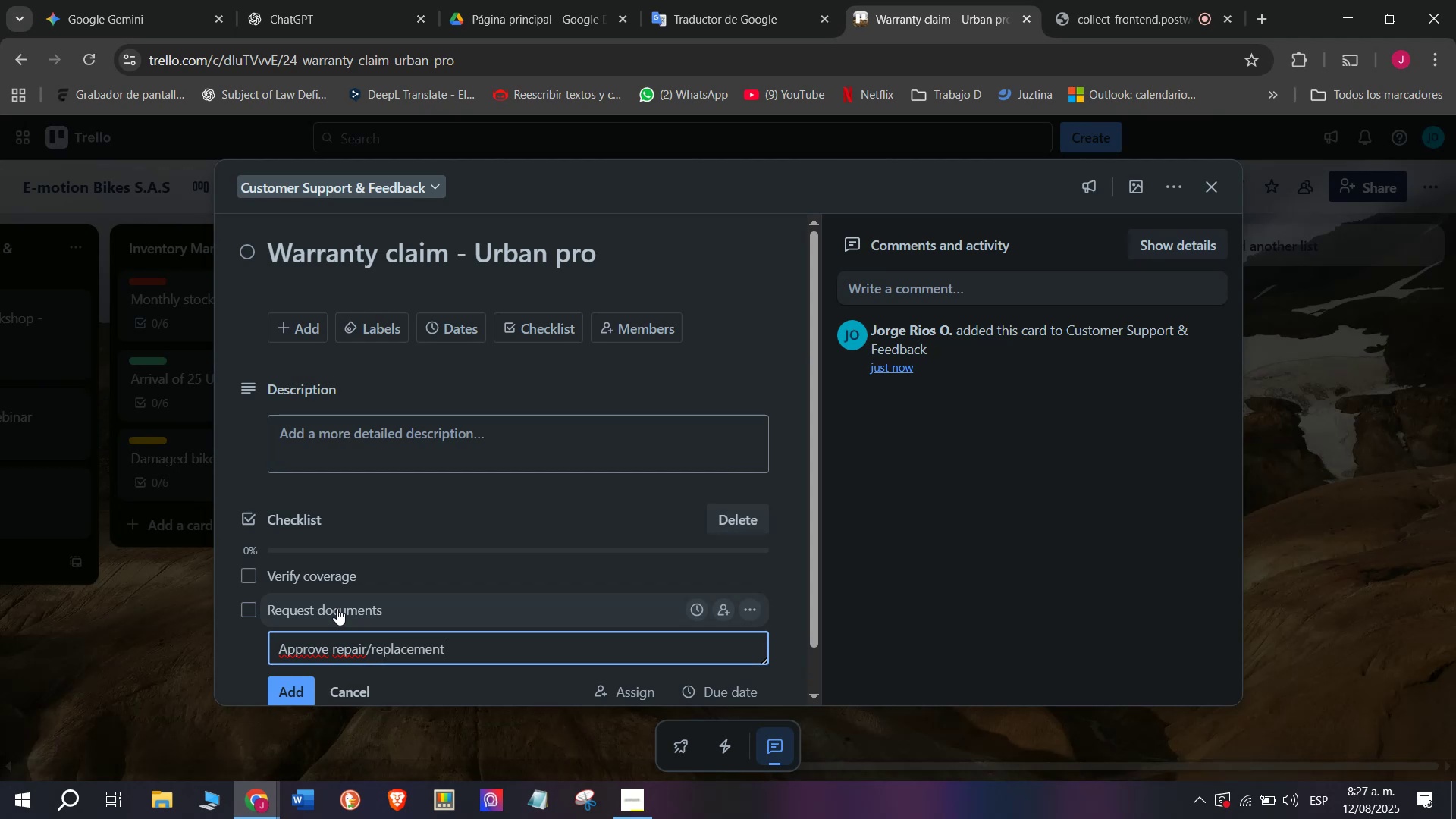 
key(Enter)
 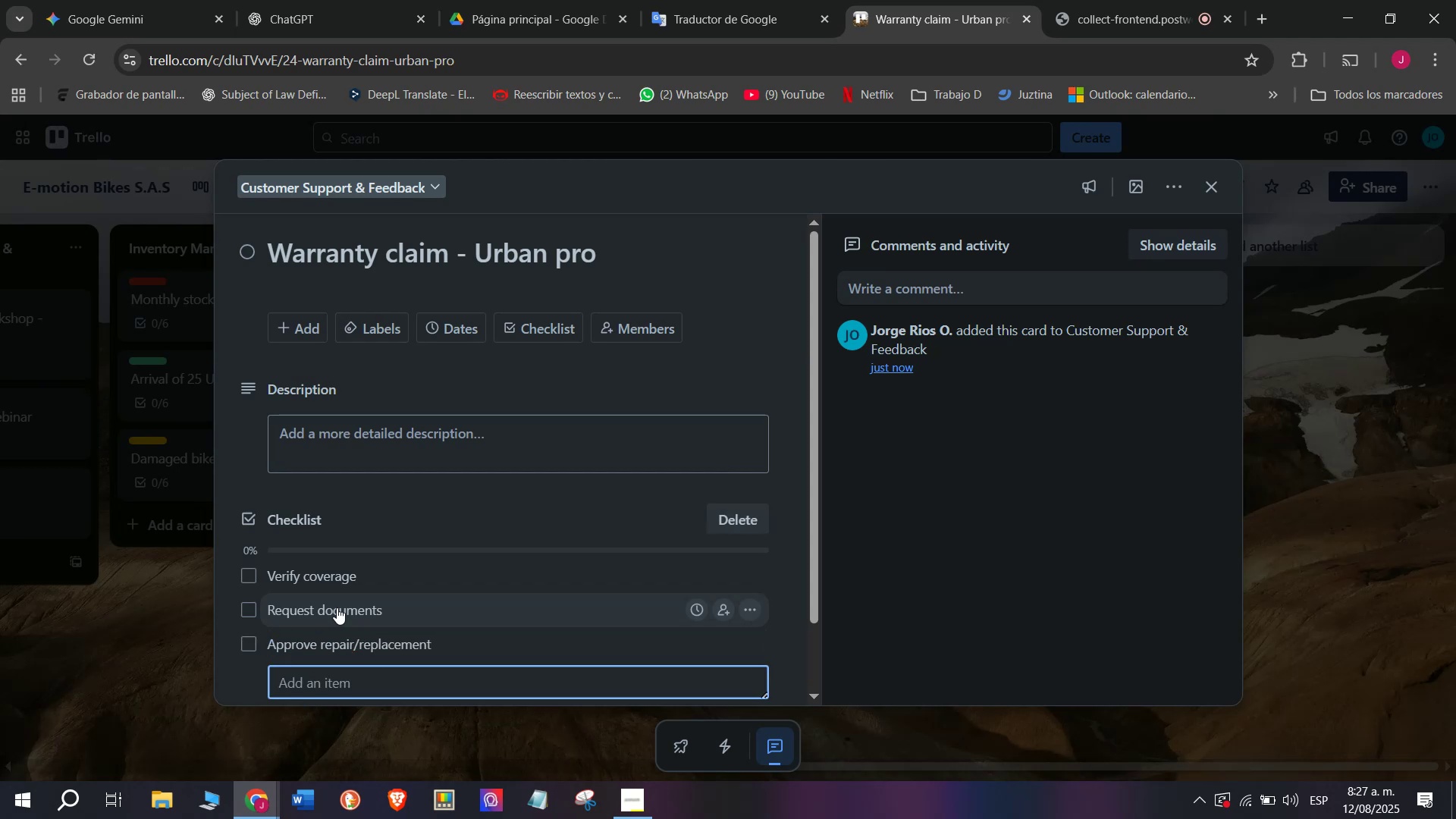 
scroll: coordinate [337, 607], scroll_direction: down, amount: 5.0
 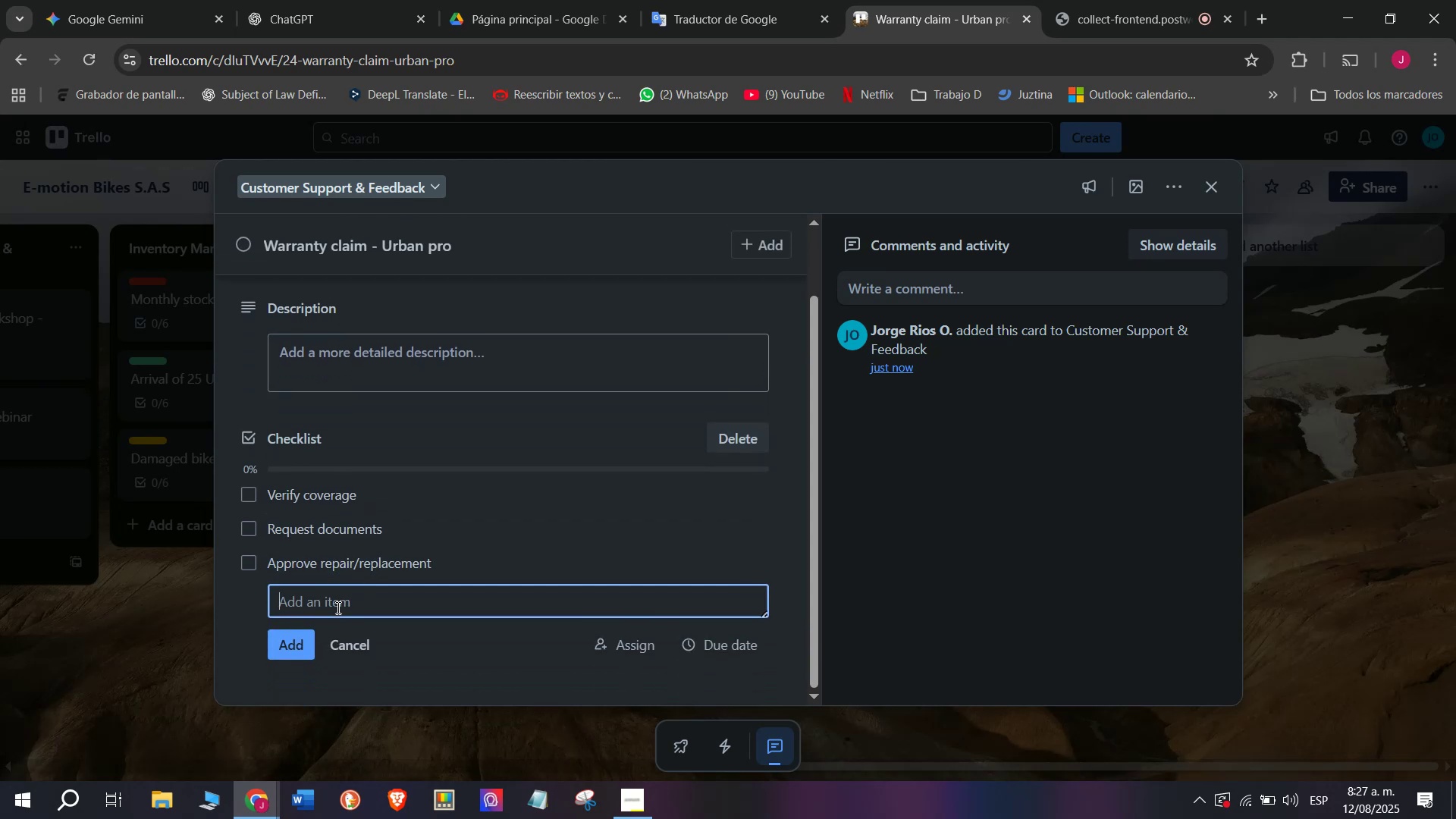 
type(Schedfu)
key(Backspace)
key(Backspace)
type(ule pickup)
 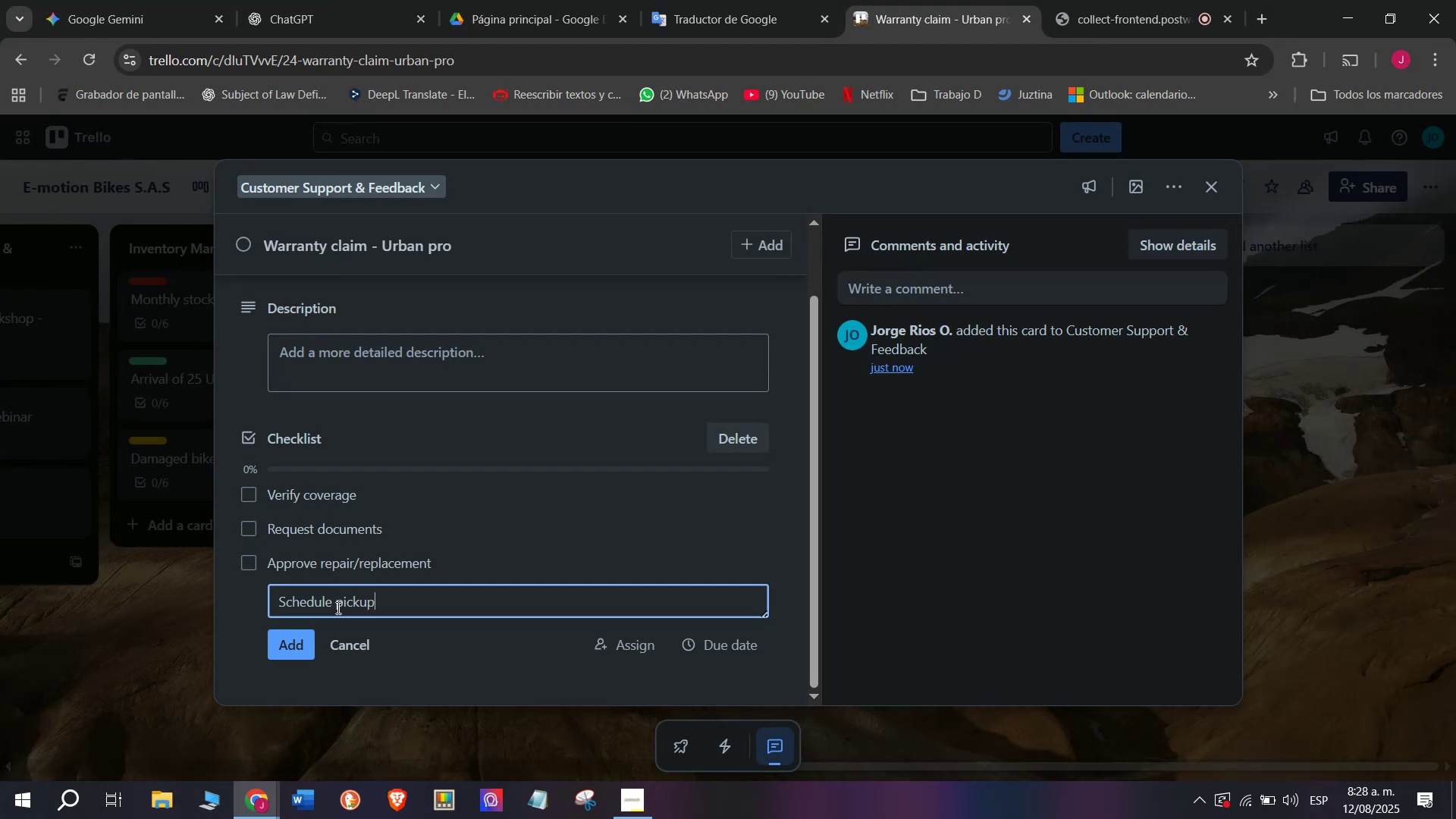 
key(Enter)
 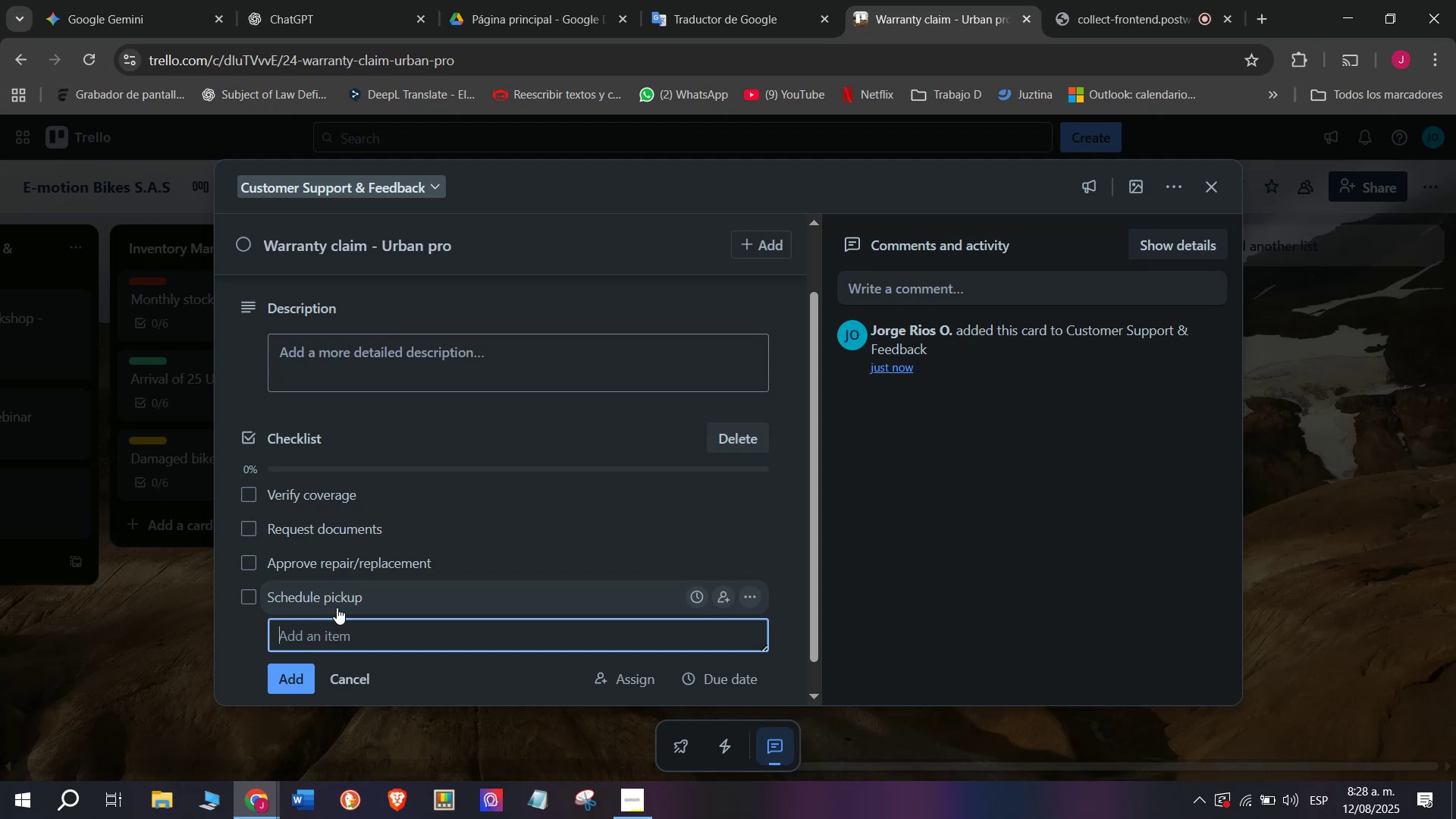 
wait(16.82)
 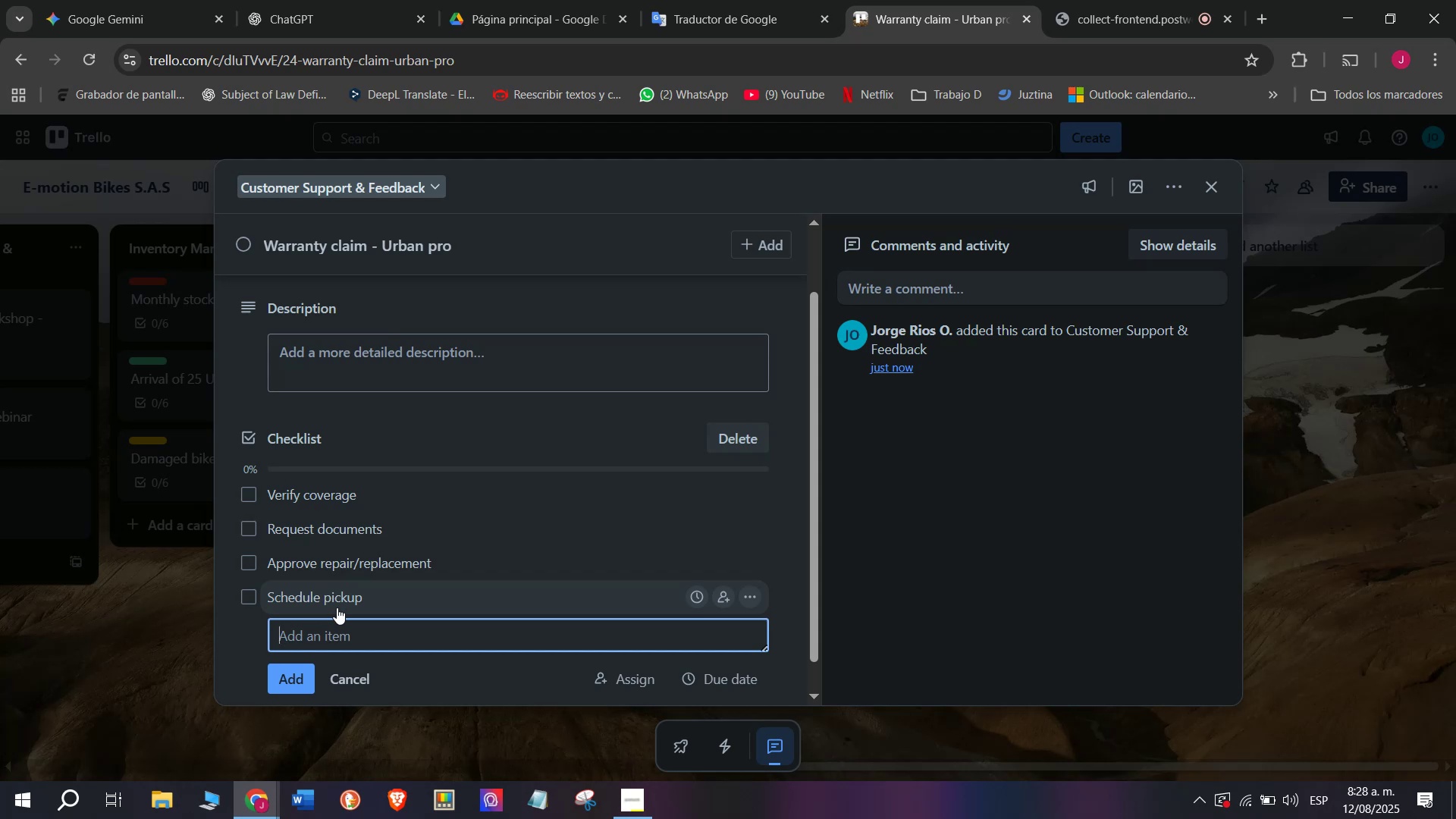 
type(Process requesr)
key(Backspace)
type(t)
 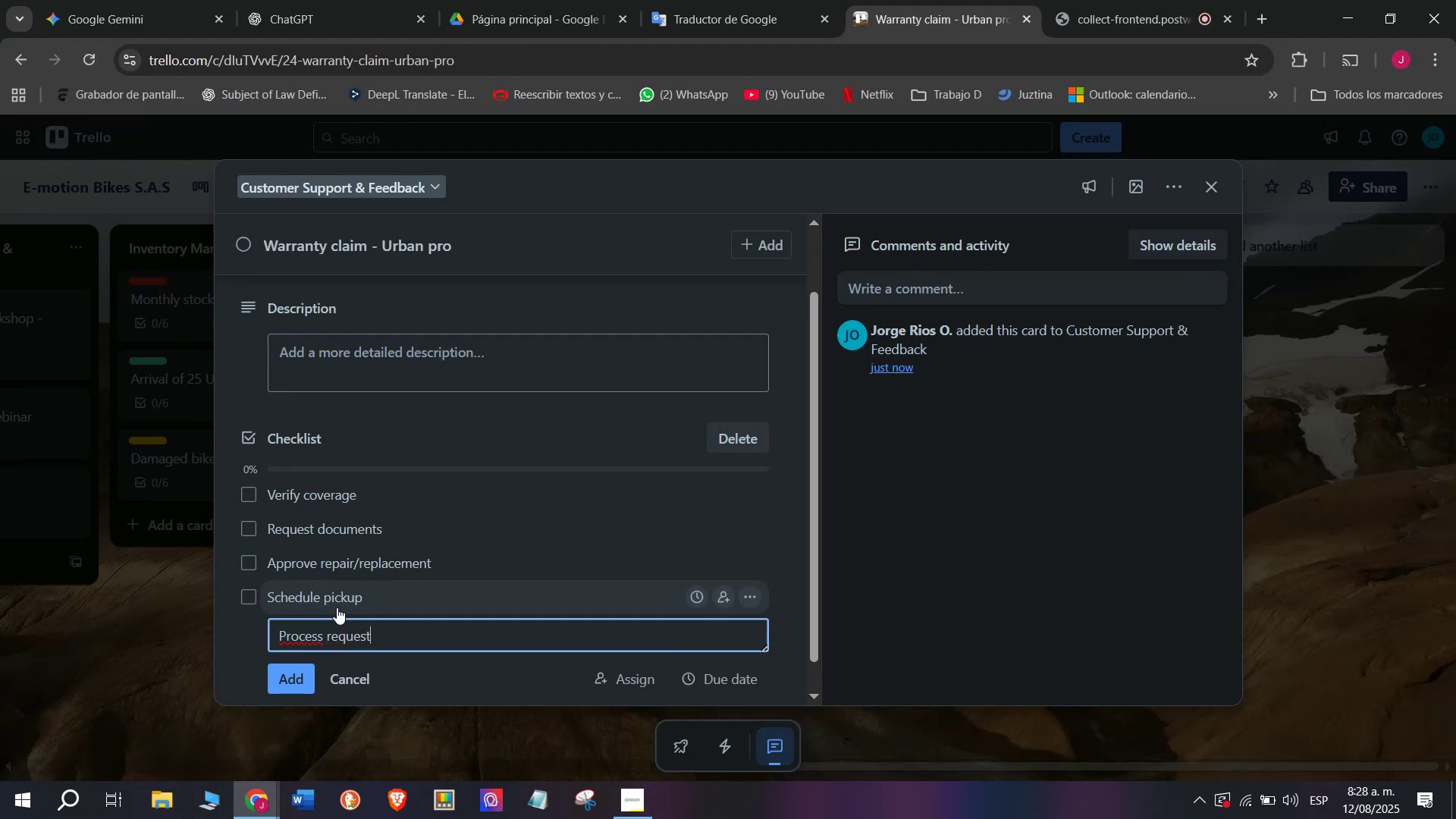 
key(Enter)
 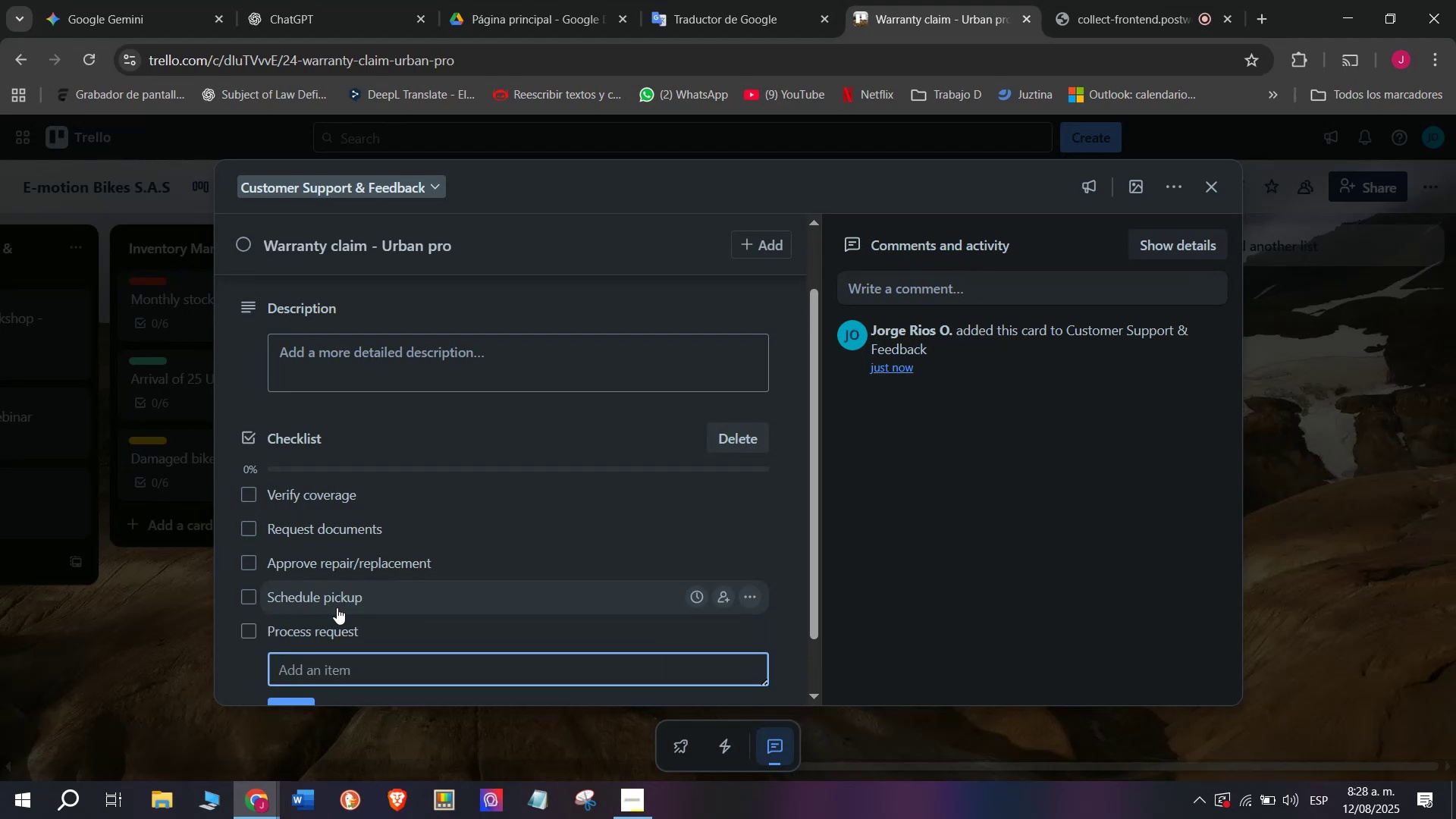 
type(Notify ci)
key(Backspace)
type(ustomer)
 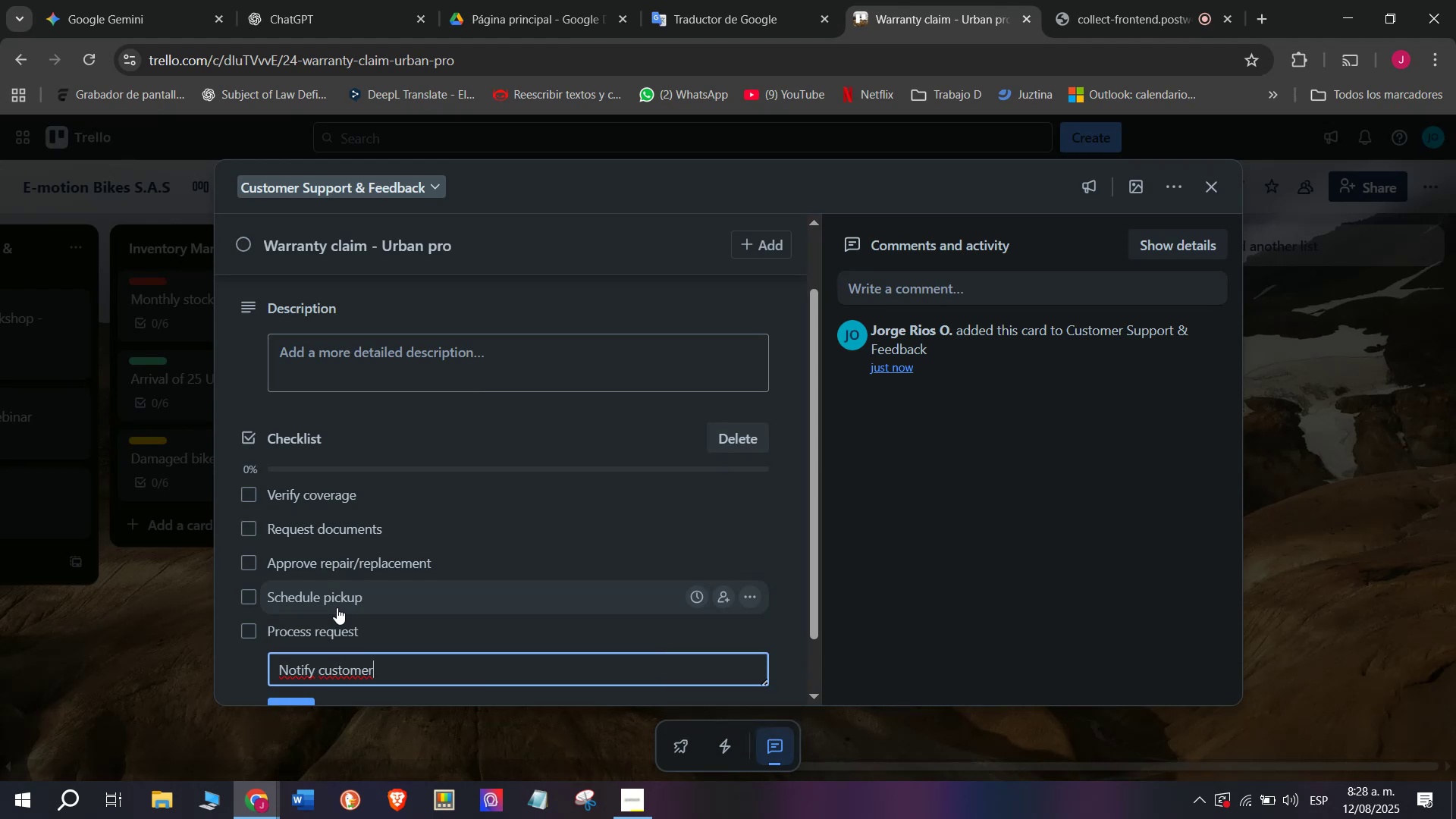 
key(Enter)
 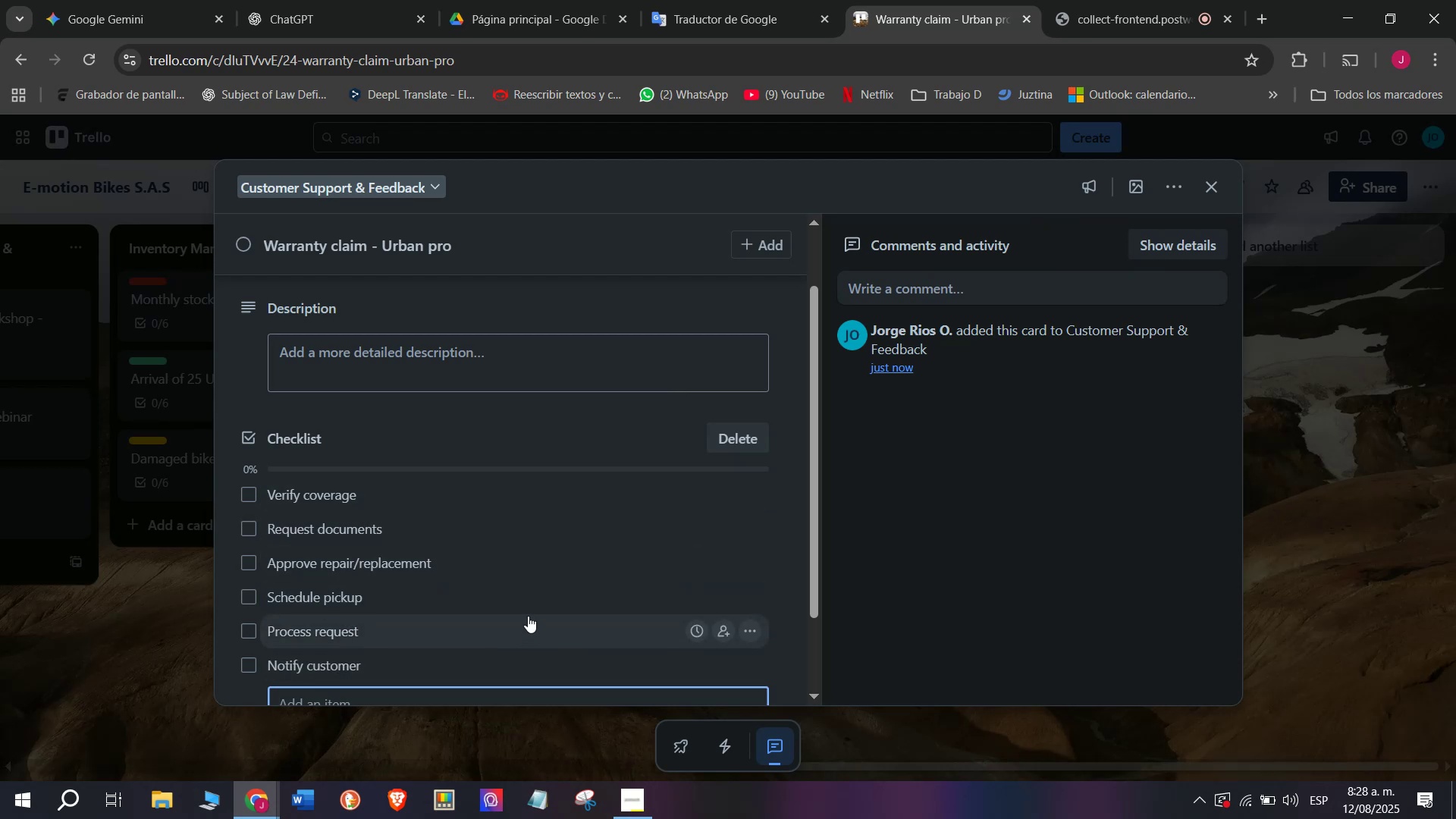 
scroll: coordinate [434, 517], scroll_direction: up, amount: 3.0
 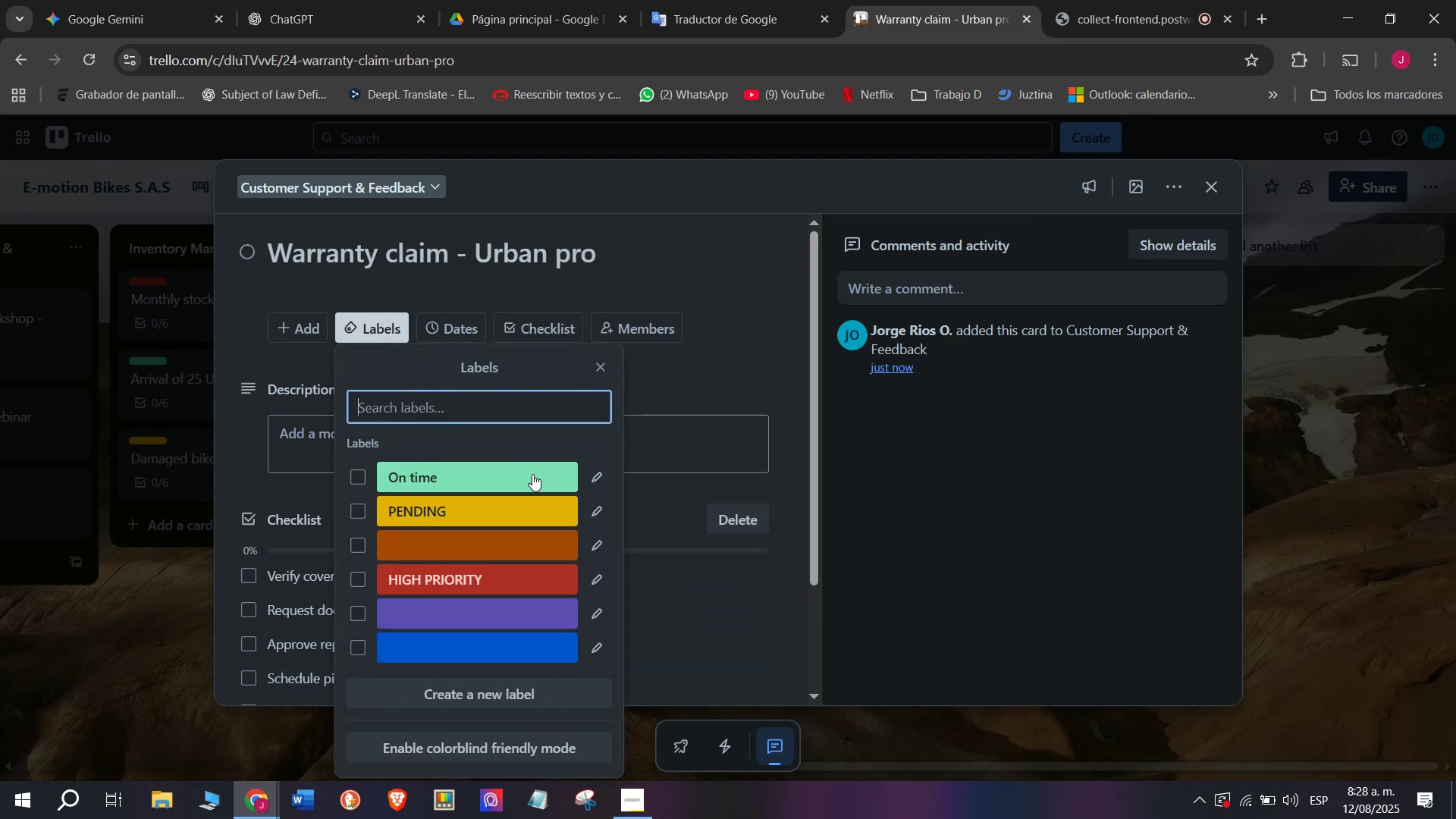 
left_click([496, 583])
 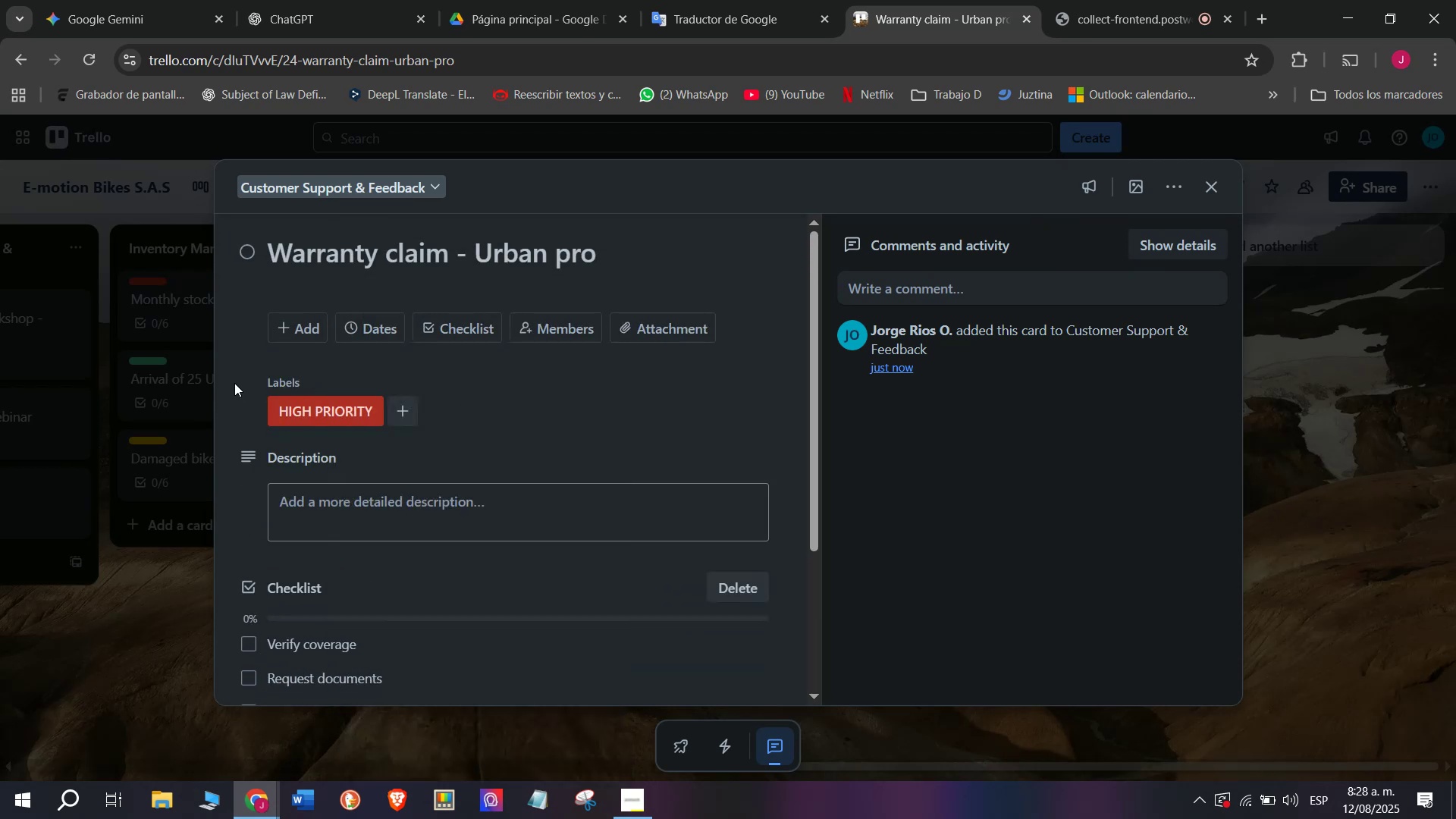 
double_click([162, 491])
 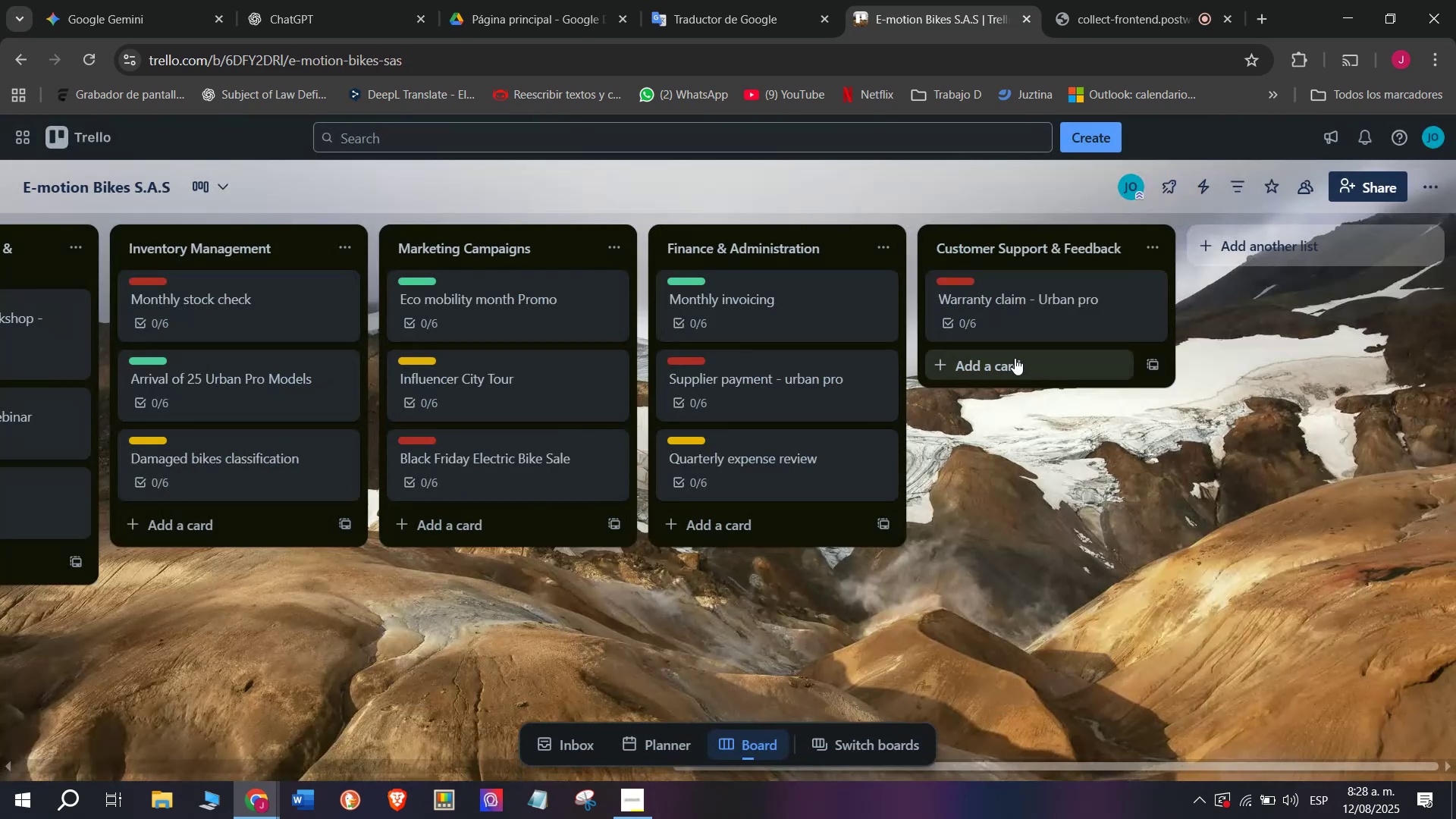 
left_click([1015, 358])
 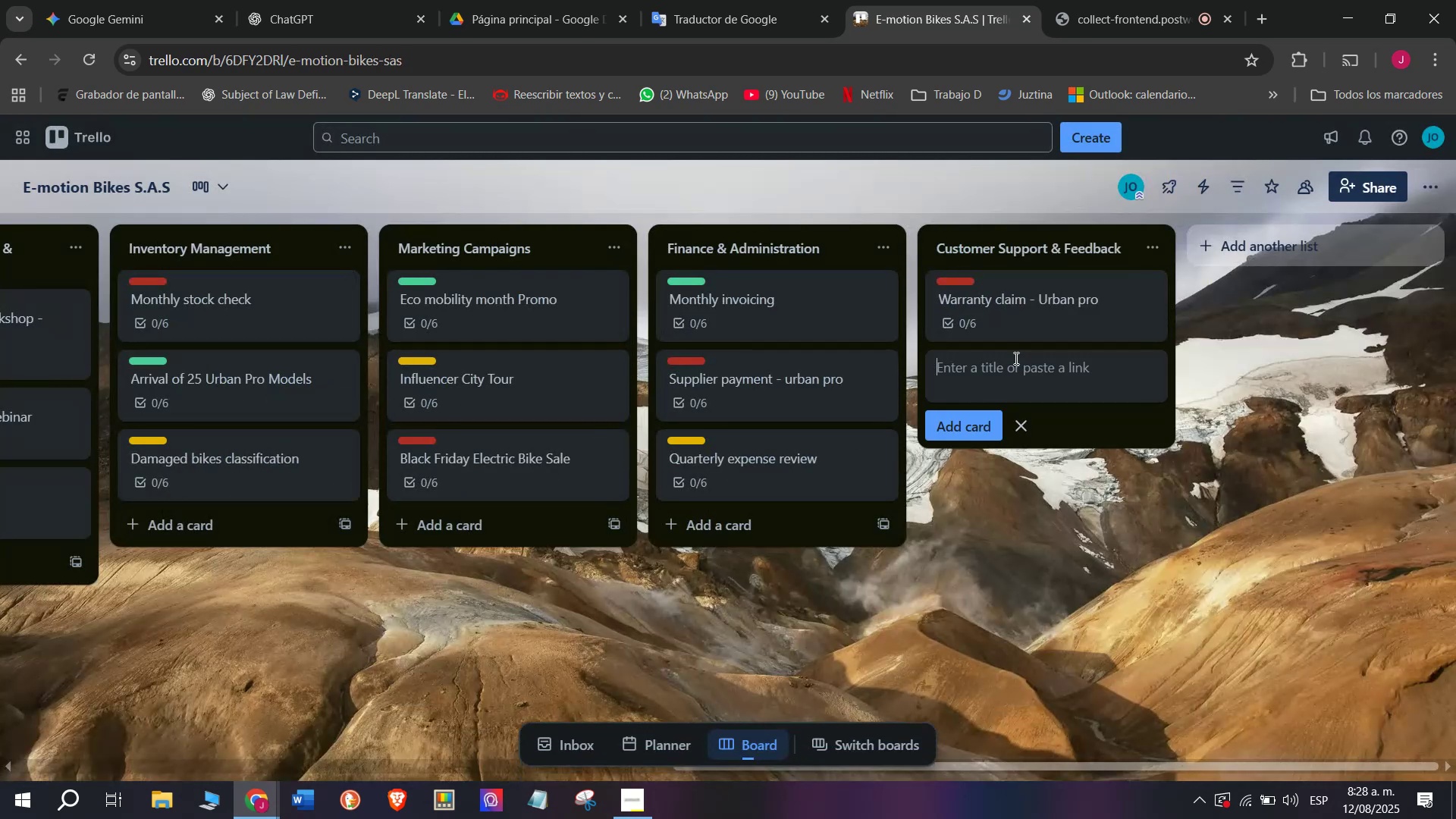 
type(Post-purchas)
key(Backspace)
type(se follow-up - EcoRide City)
 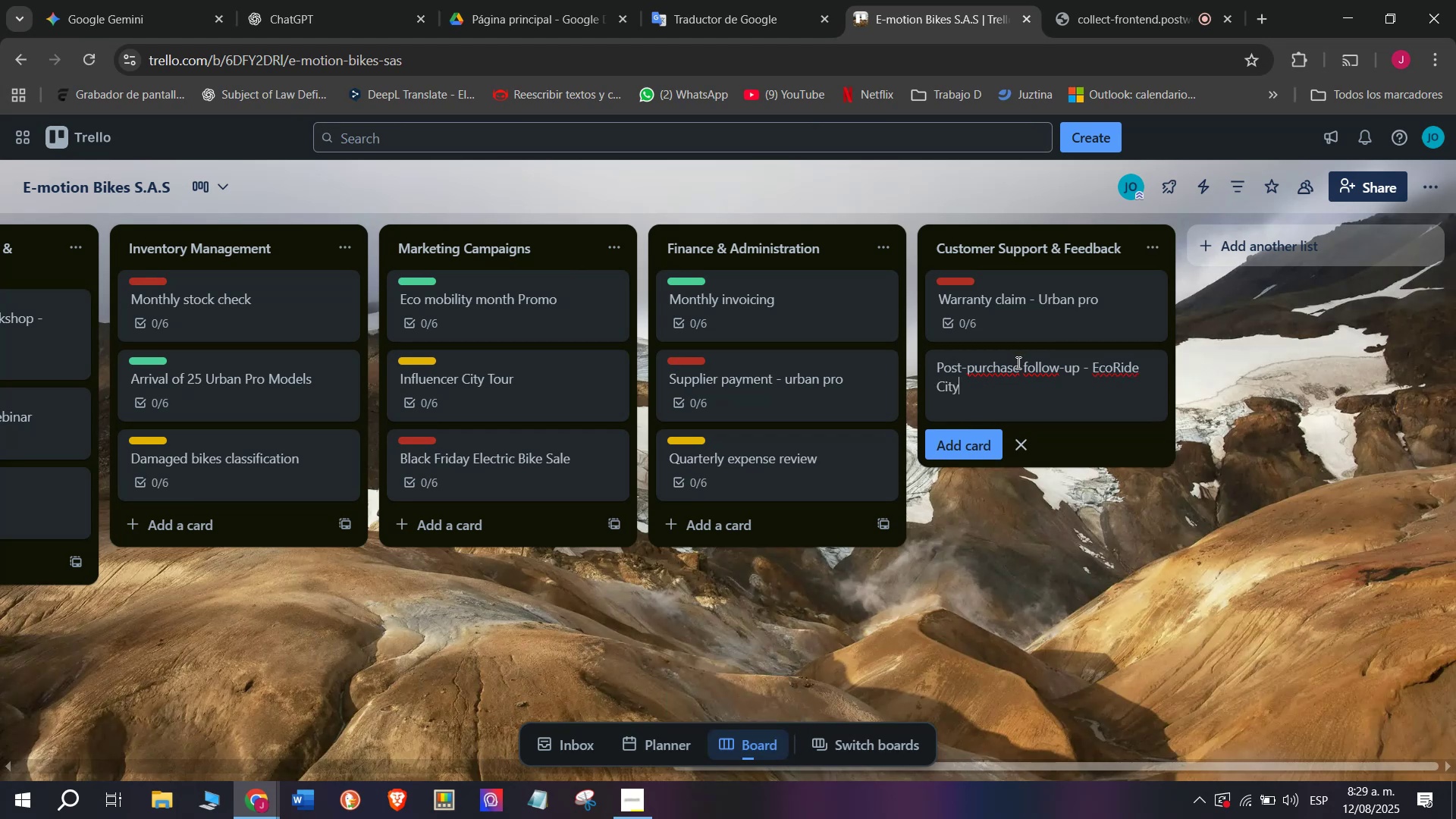 
left_click([1062, 509])
 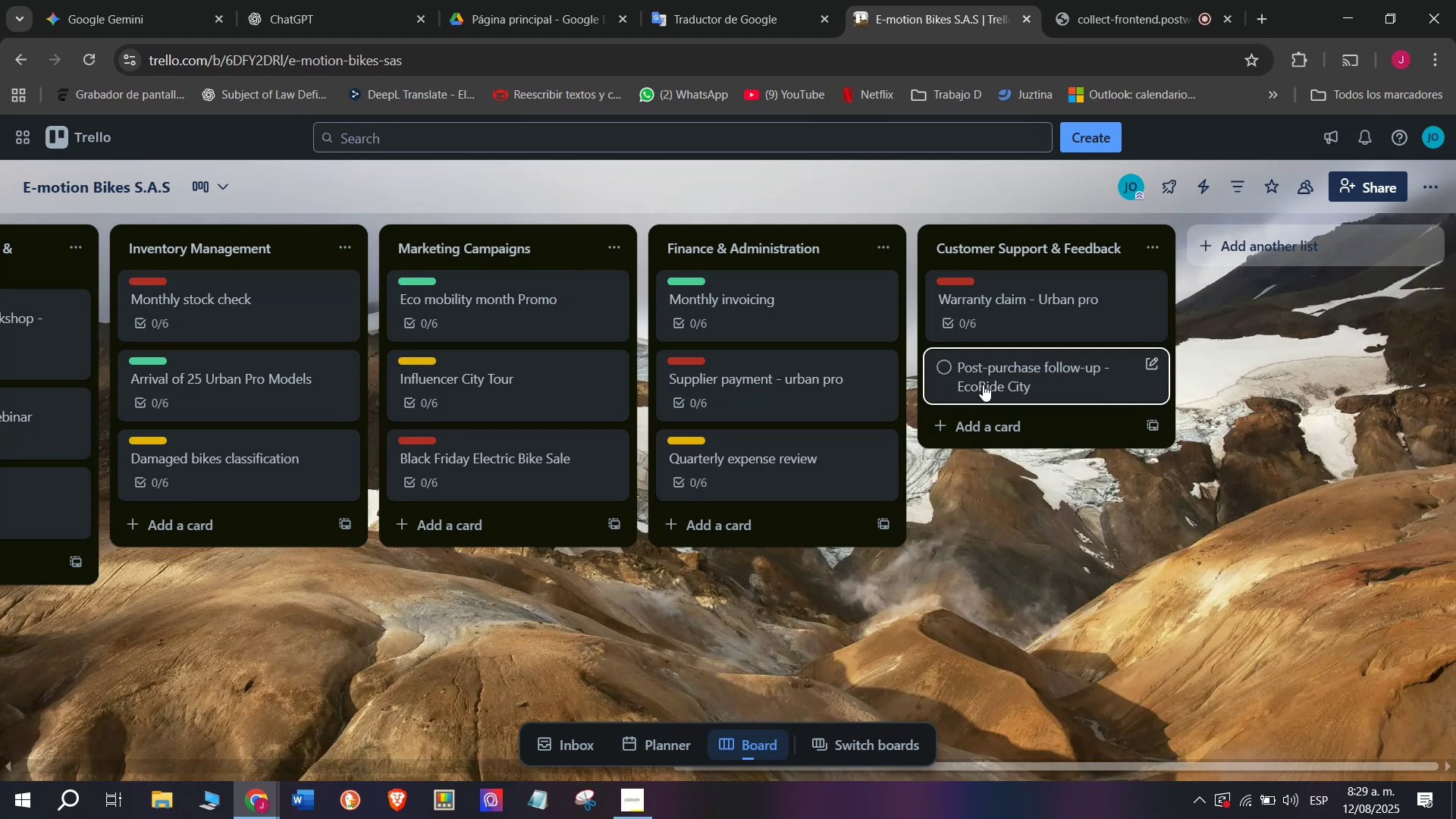 
left_click([983, 384])
 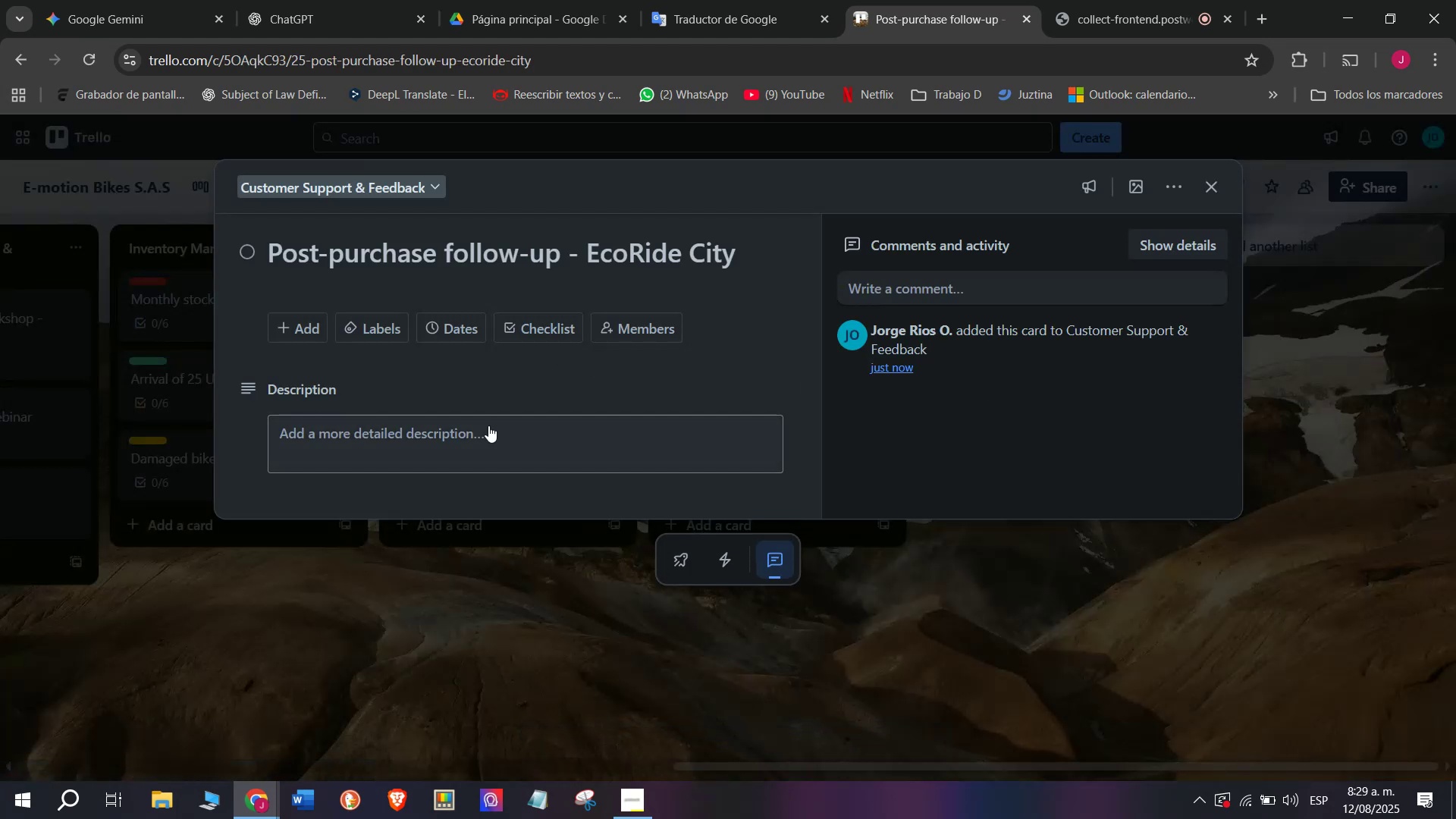 
left_click([488, 425])
 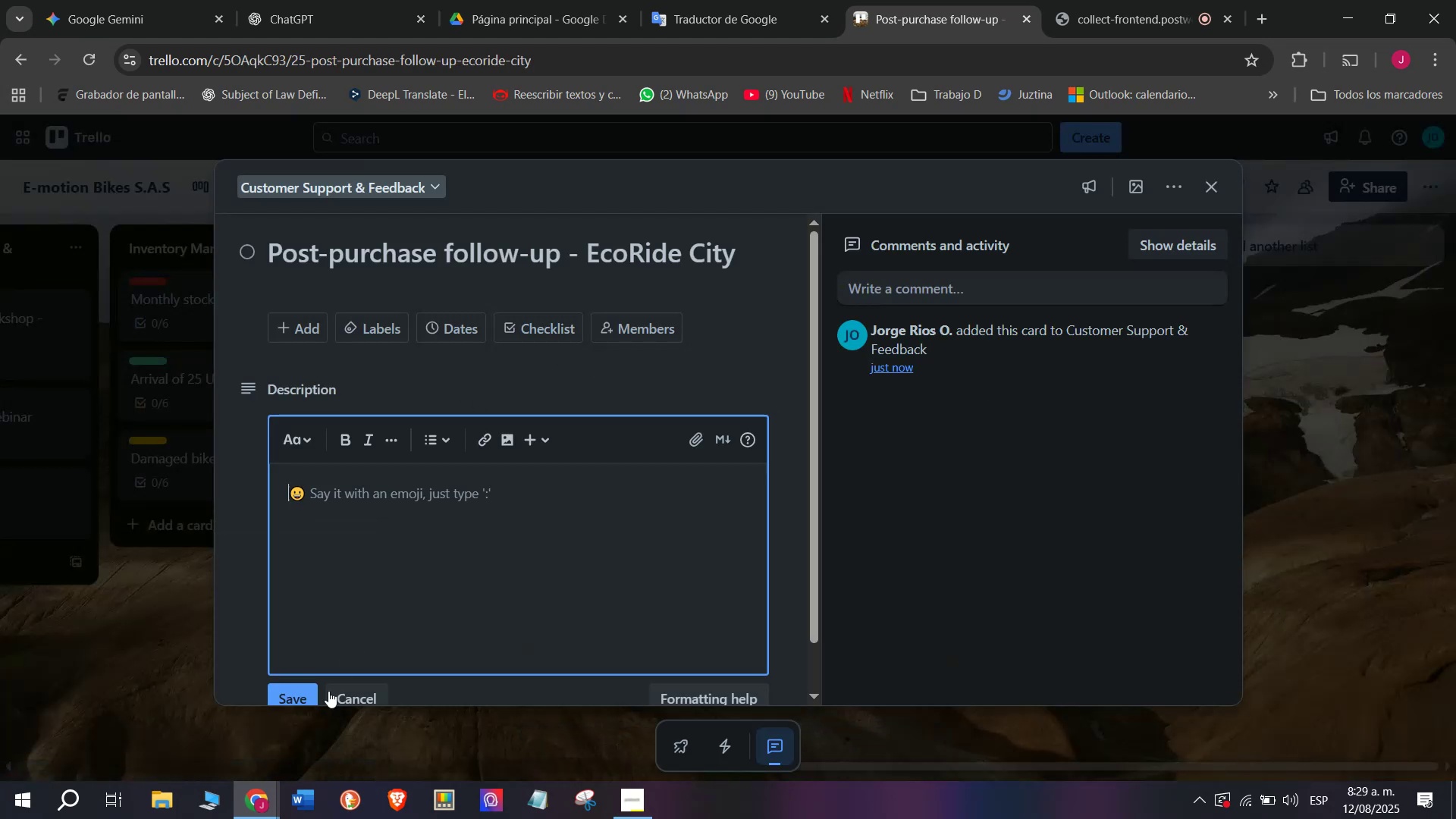 
left_click([295, 687])
 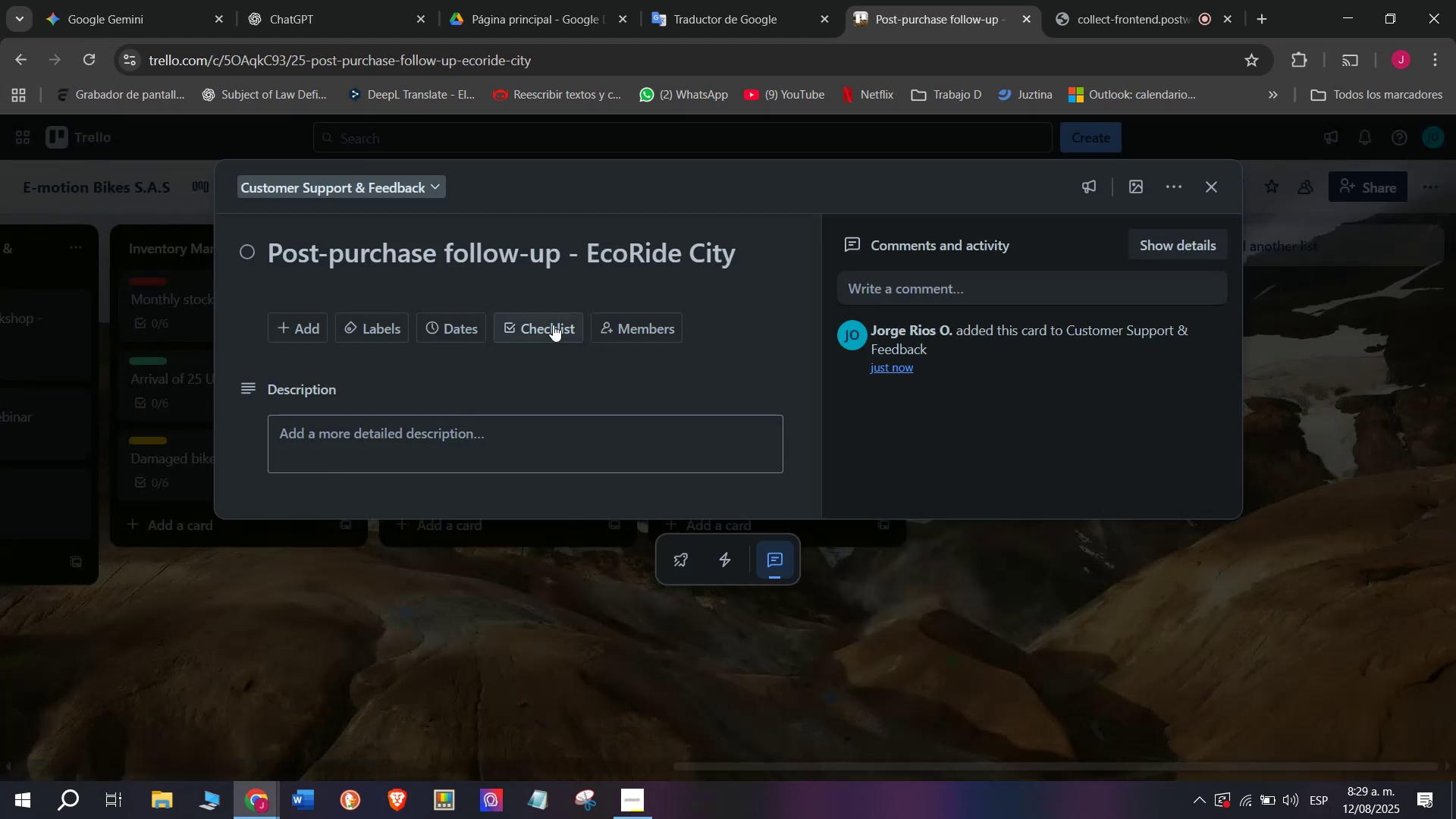 
left_click([554, 322])
 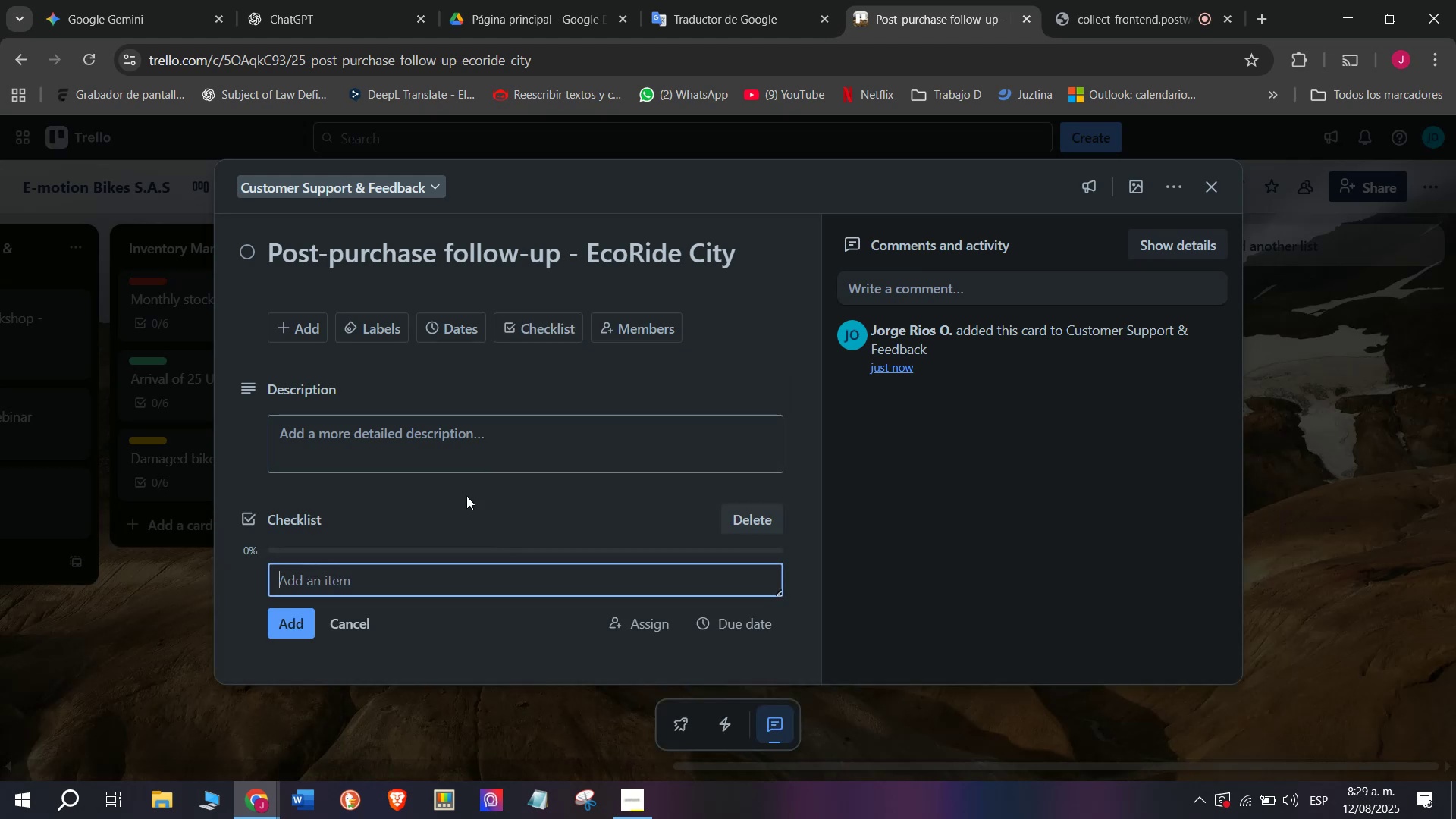 
type(Conttact)
key(Backspace)
key(Backspace)
key(Backspace)
key(Backspace)
type(act customer)
 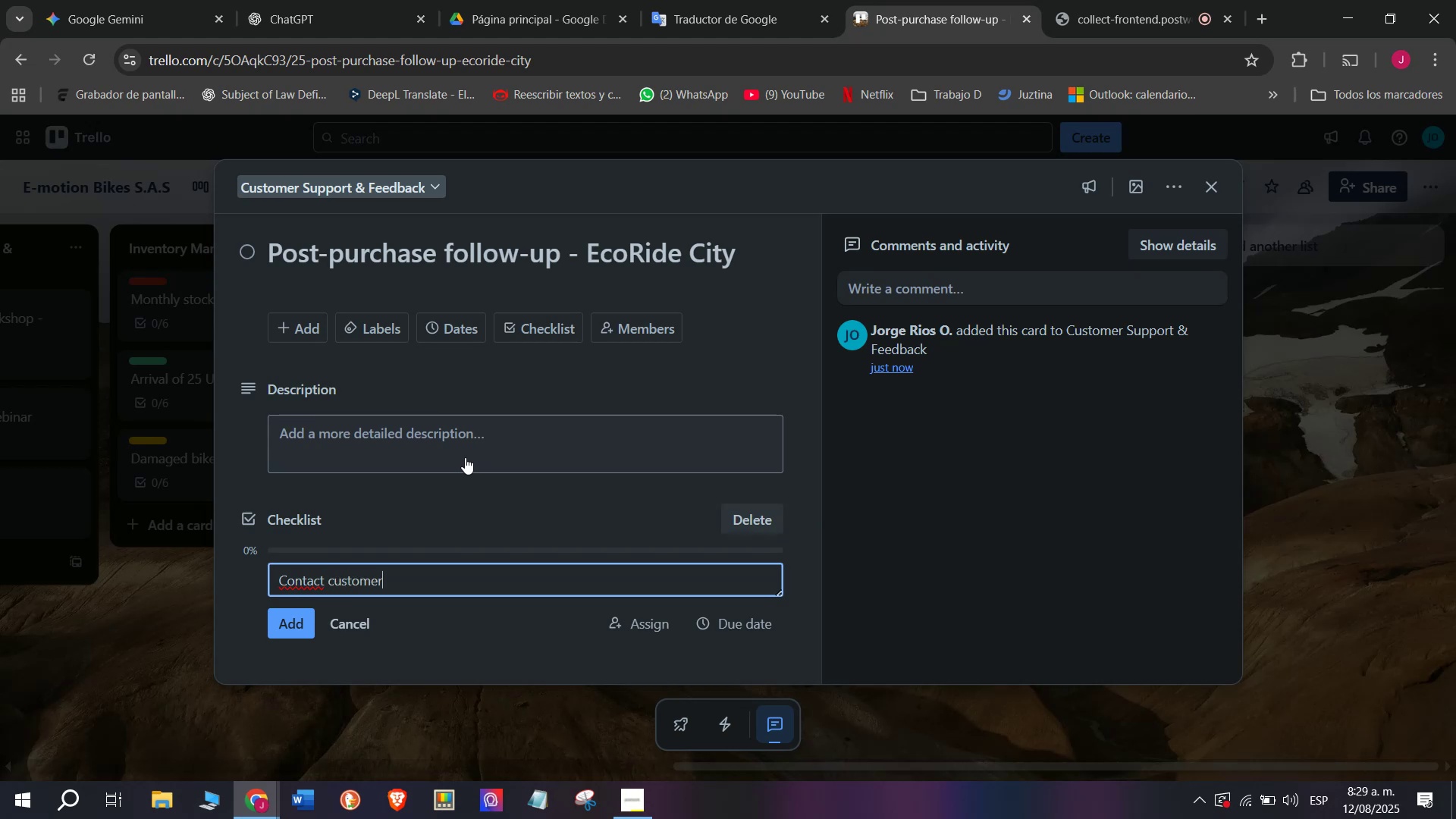 
key(Enter)
 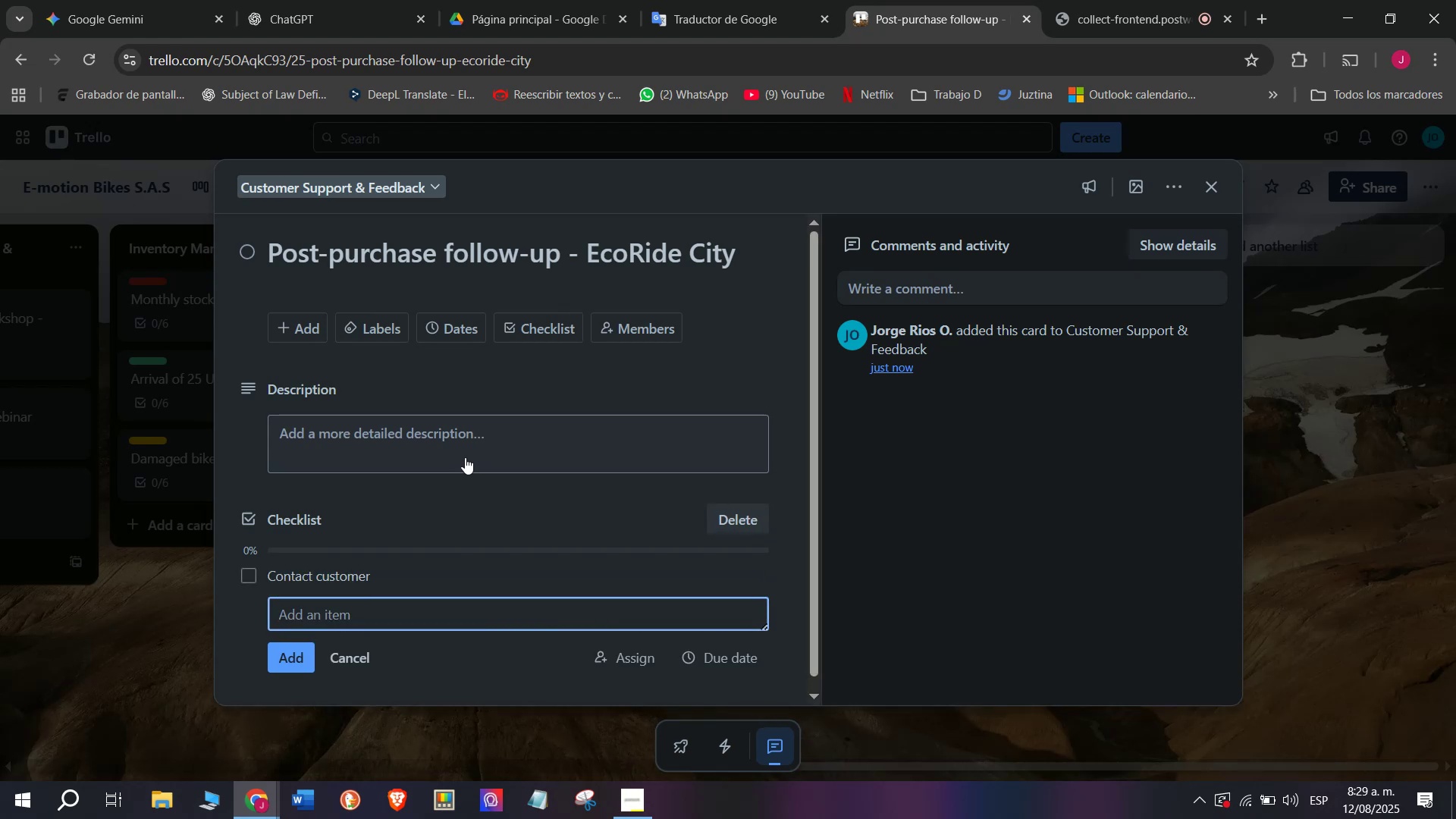 
type(Request feedback Record)
key(Backspace)
key(Backspace)
key(Backspace)
key(Backspace)
key(Backspace)
key(Backspace)
 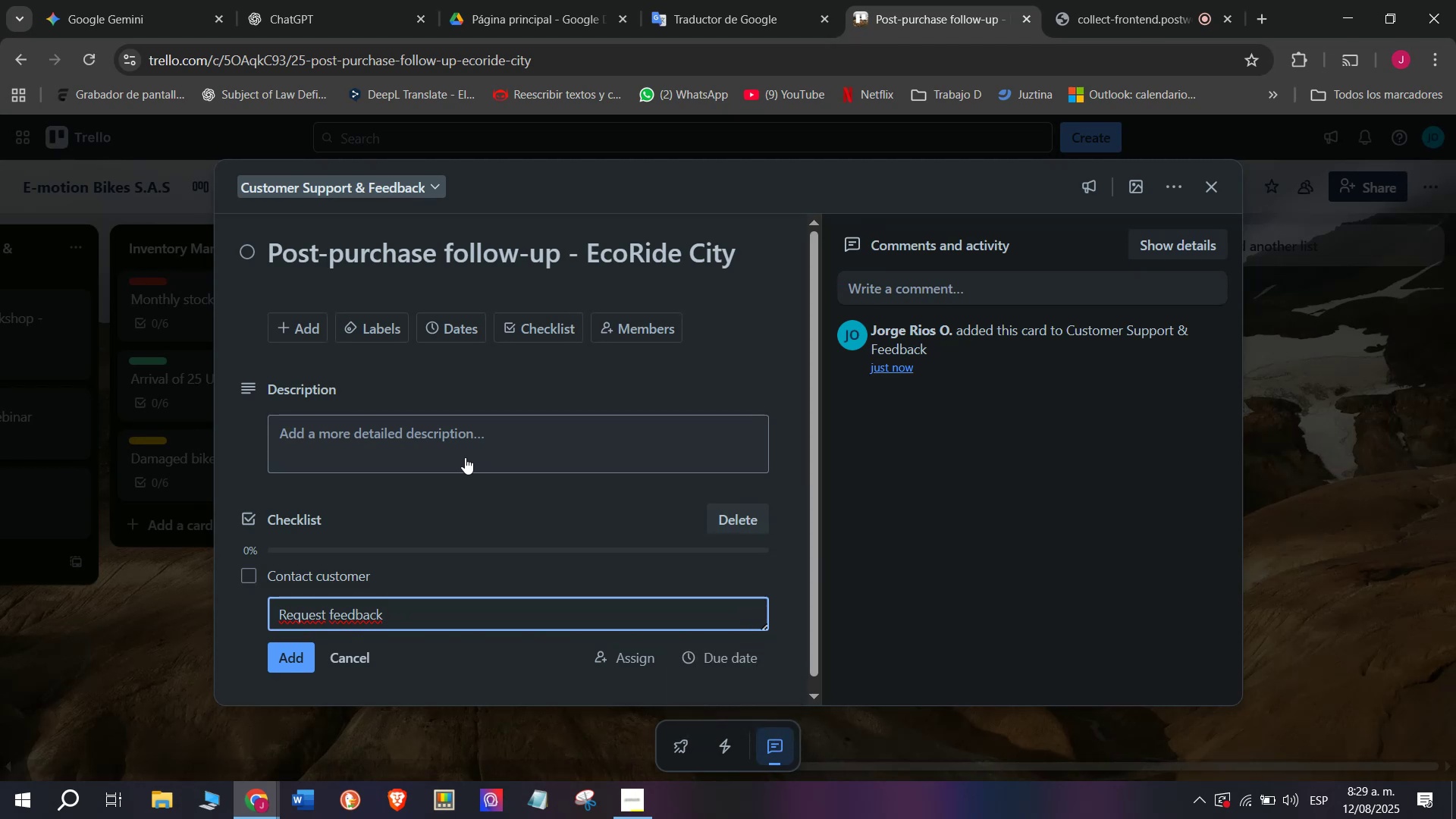 
key(Enter)
 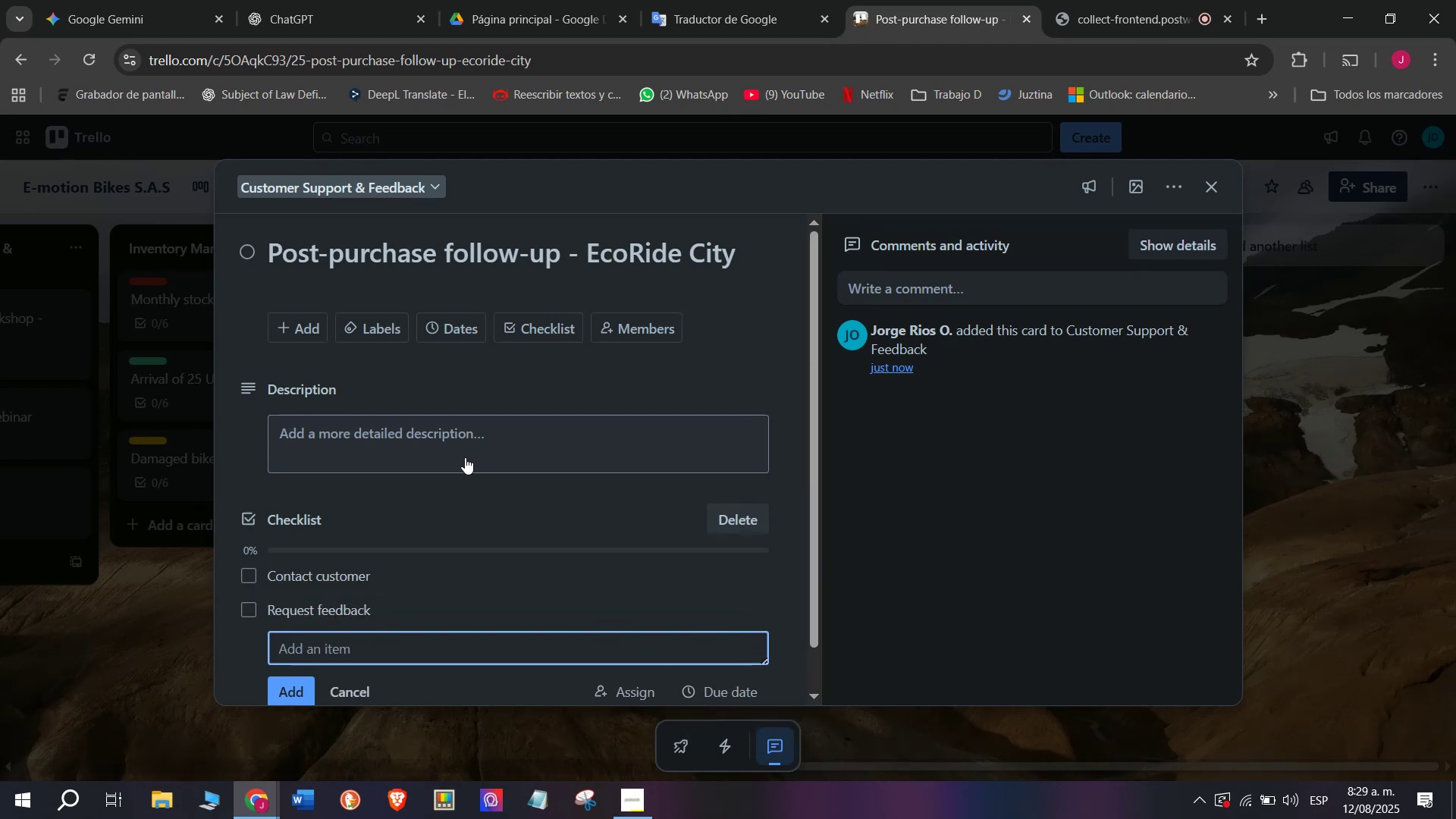 
type(Record commers)
key(Backspace)
key(Backspace)
type(nts)
 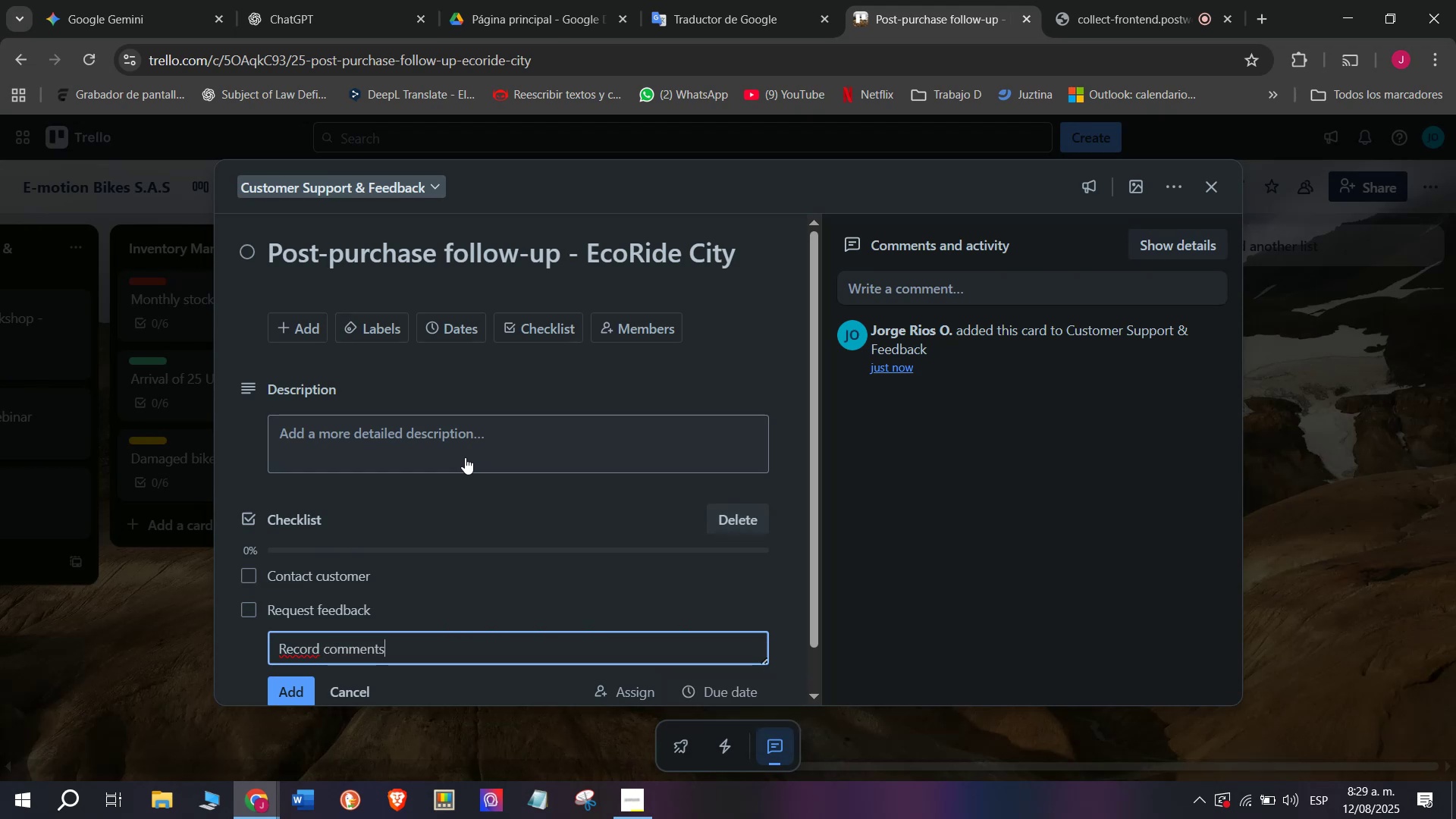 
key(Enter)
 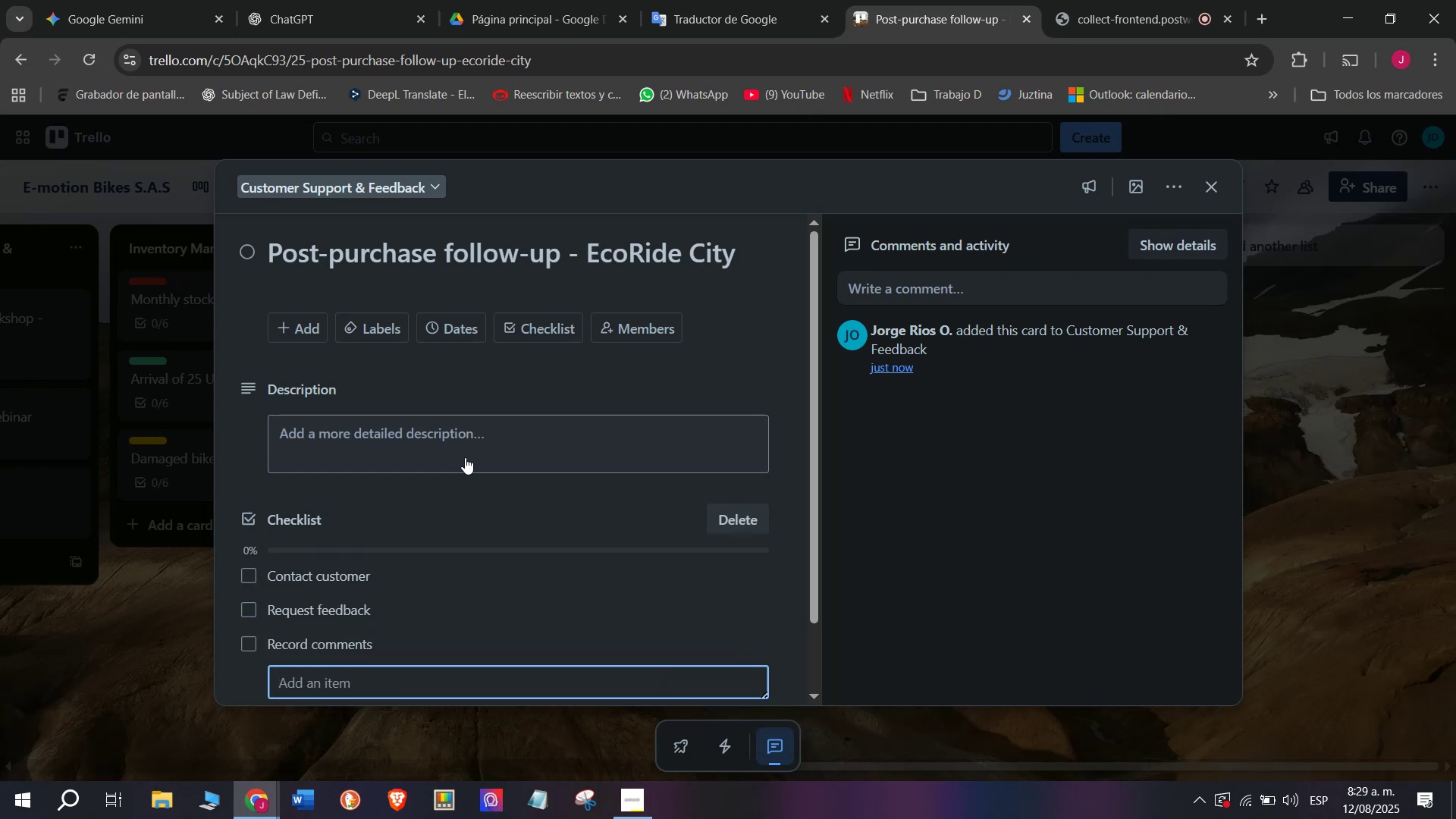 
type(Offer support)
 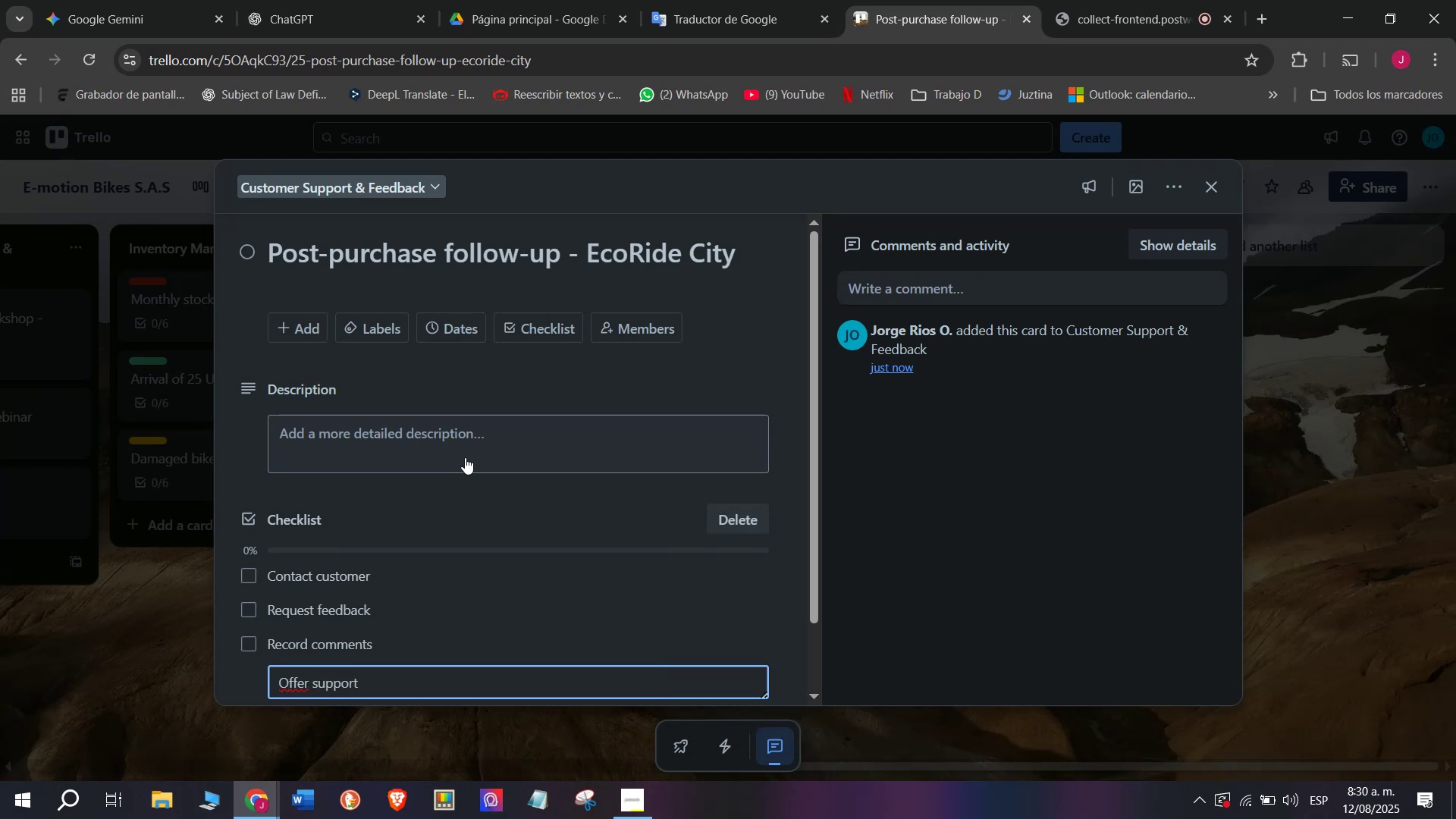 
key(Enter)
 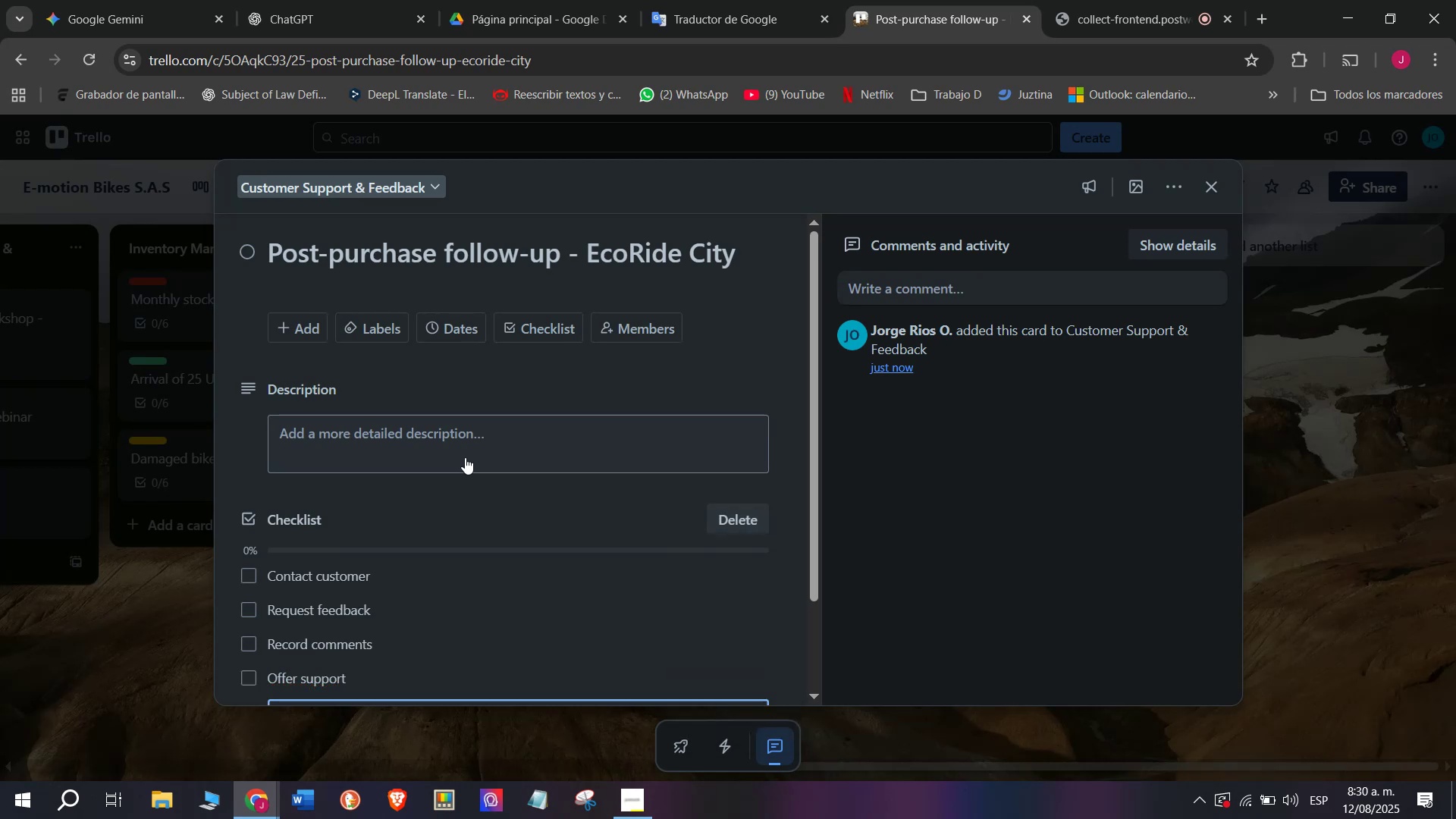 
type(Send Thank-you message)
 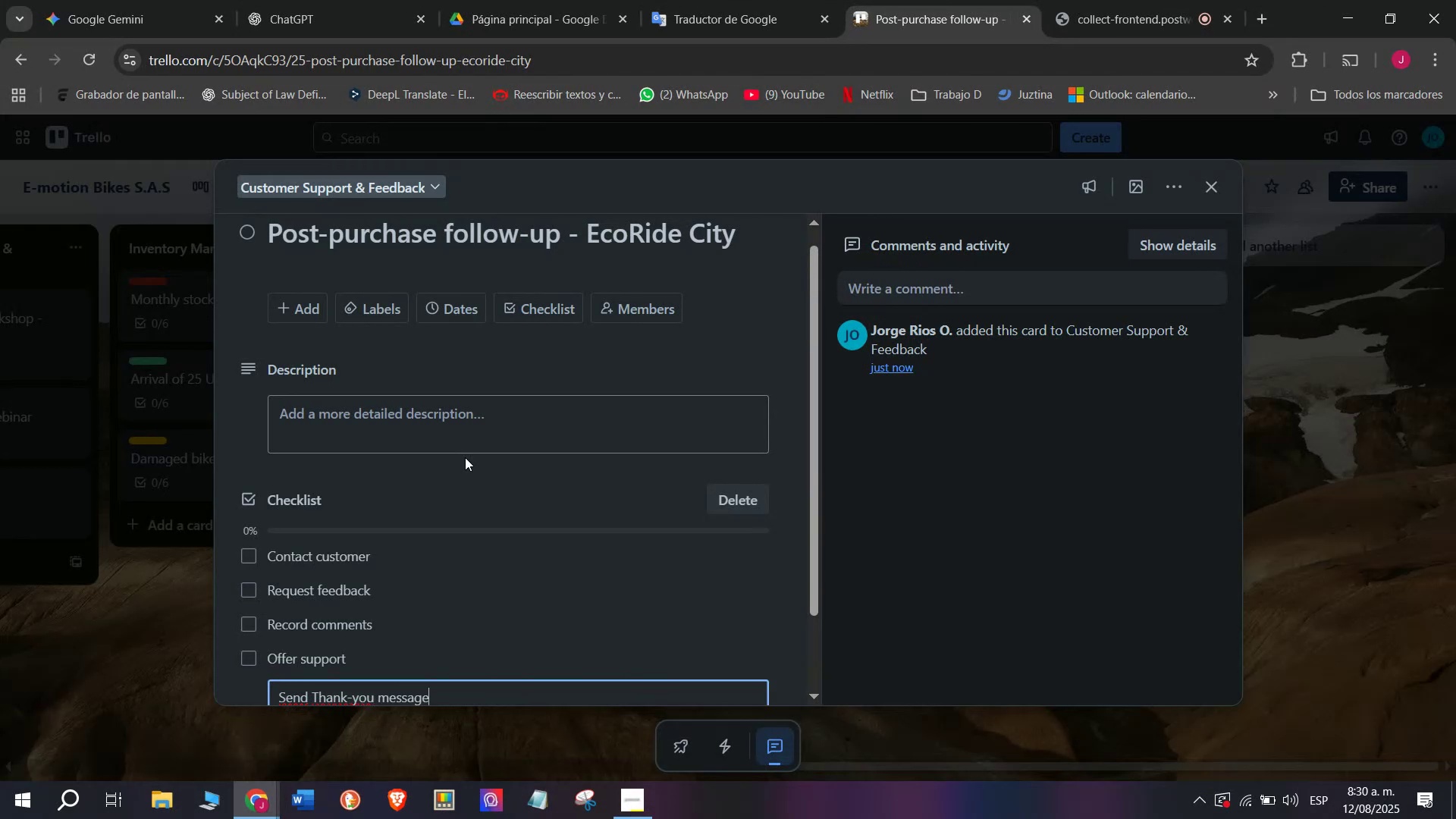 
key(Enter)
 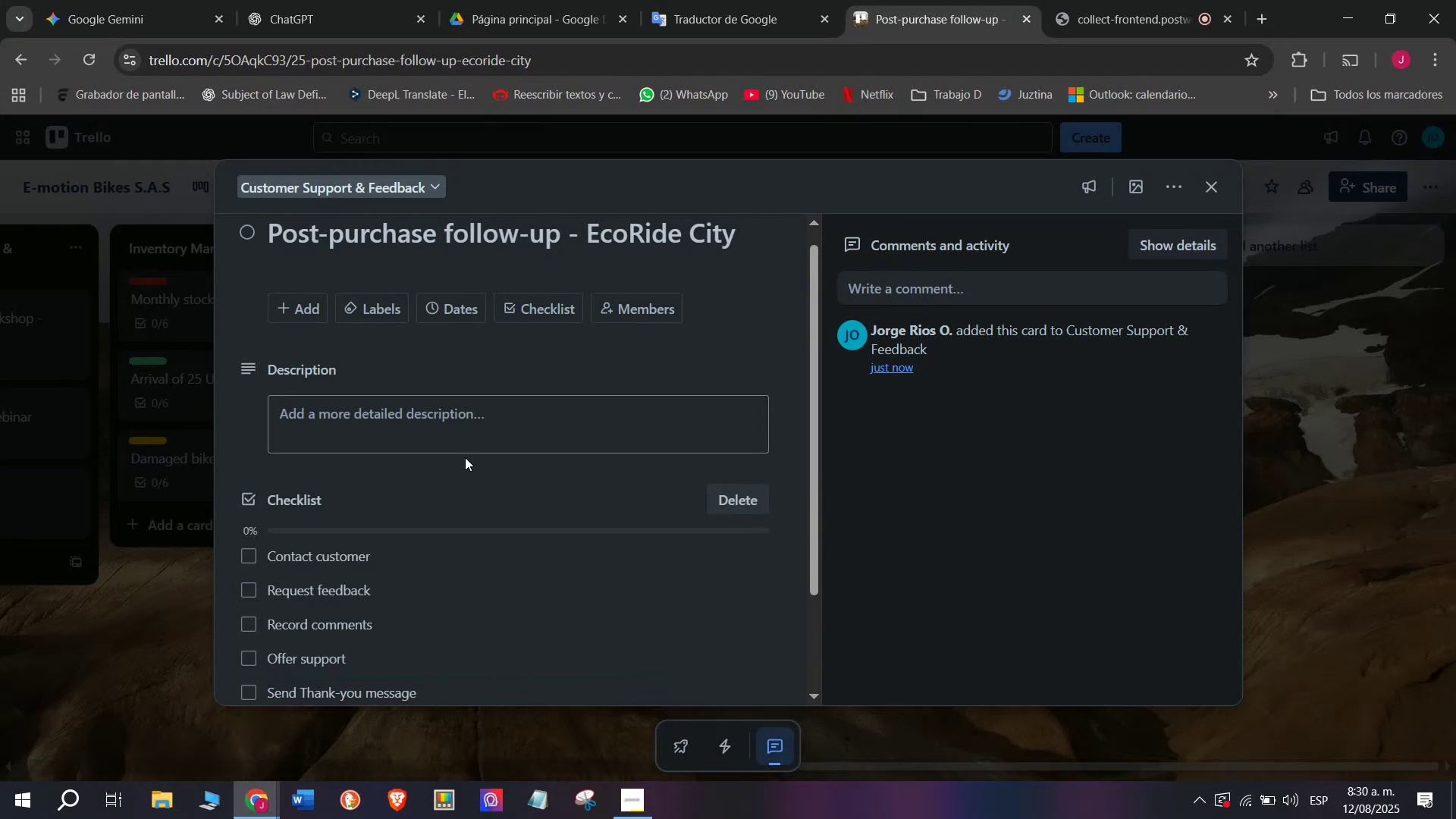 
scroll: coordinate [504, 487], scroll_direction: down, amount: 5.0
 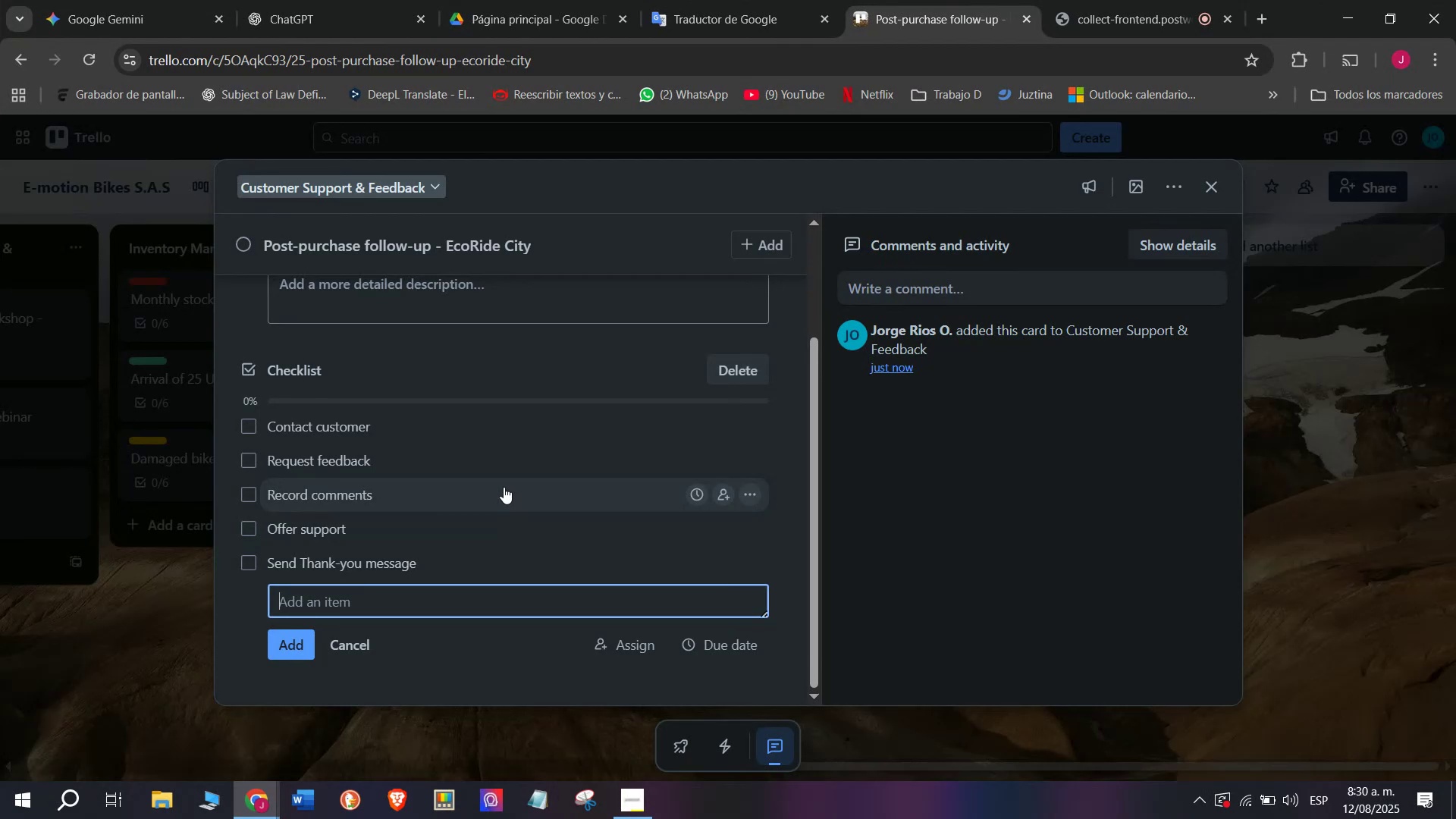 
type(Close ticket)
 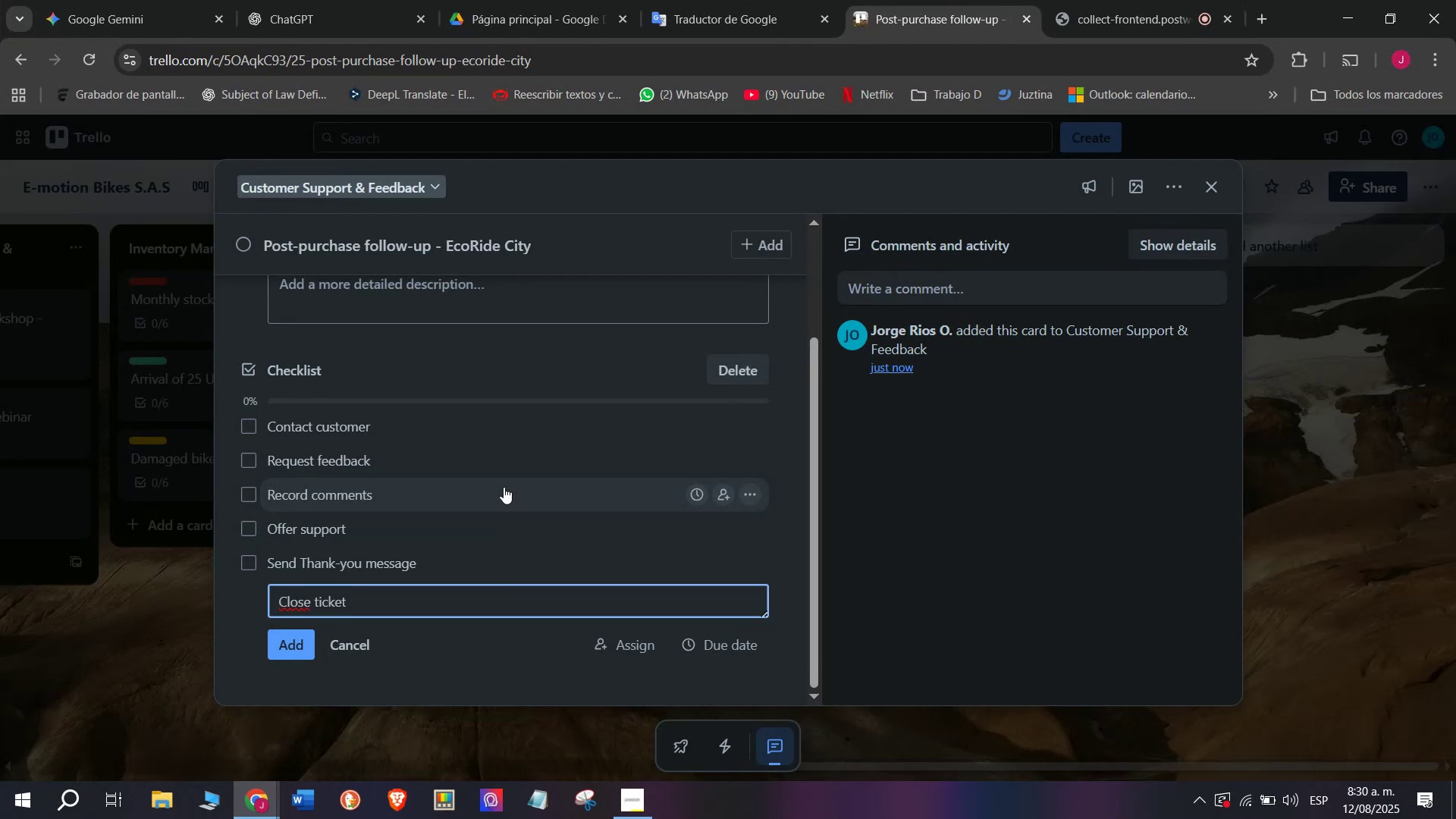 
key(Enter)
 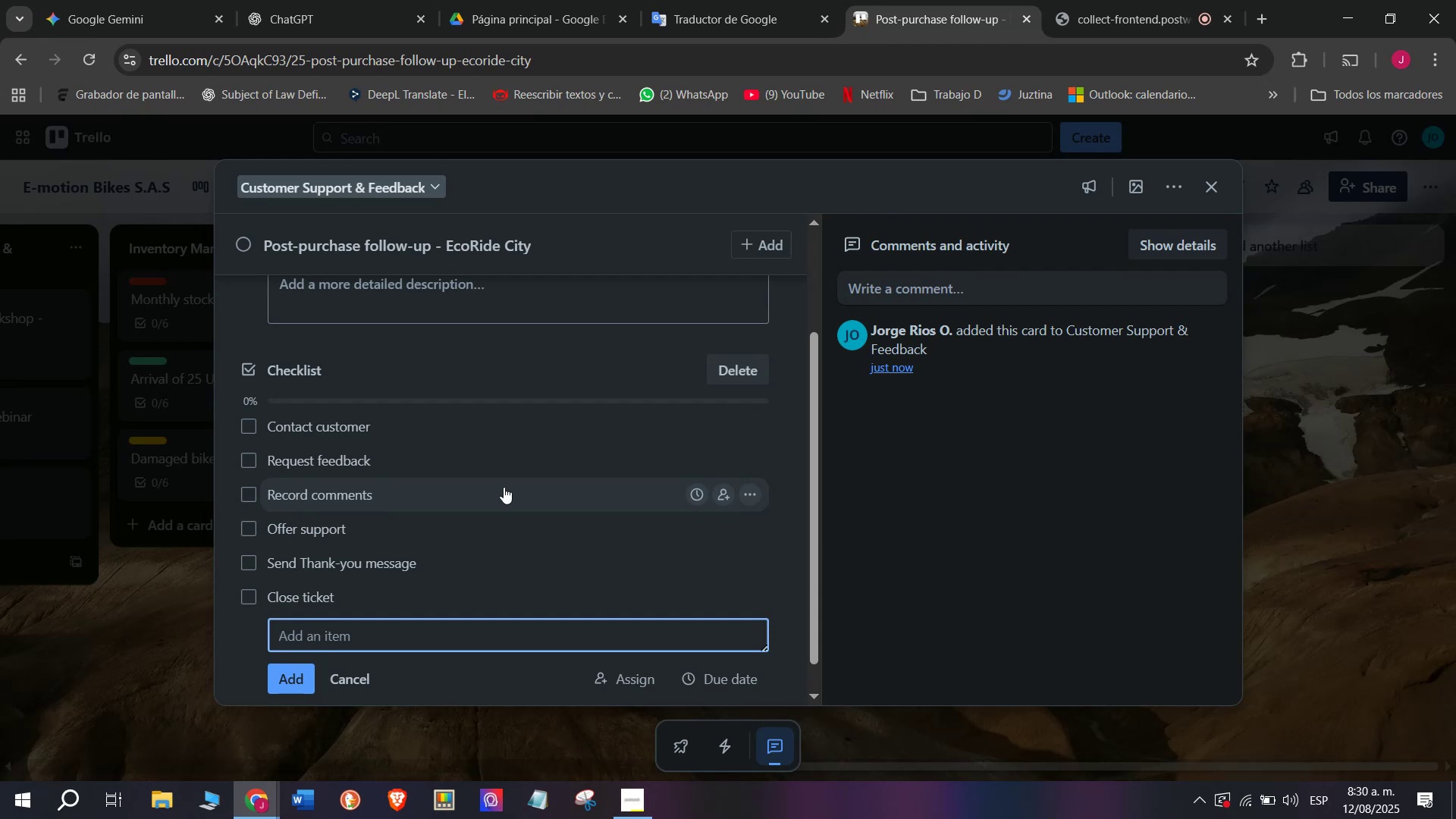 
scroll: coordinate [396, 371], scroll_direction: up, amount: 7.0
 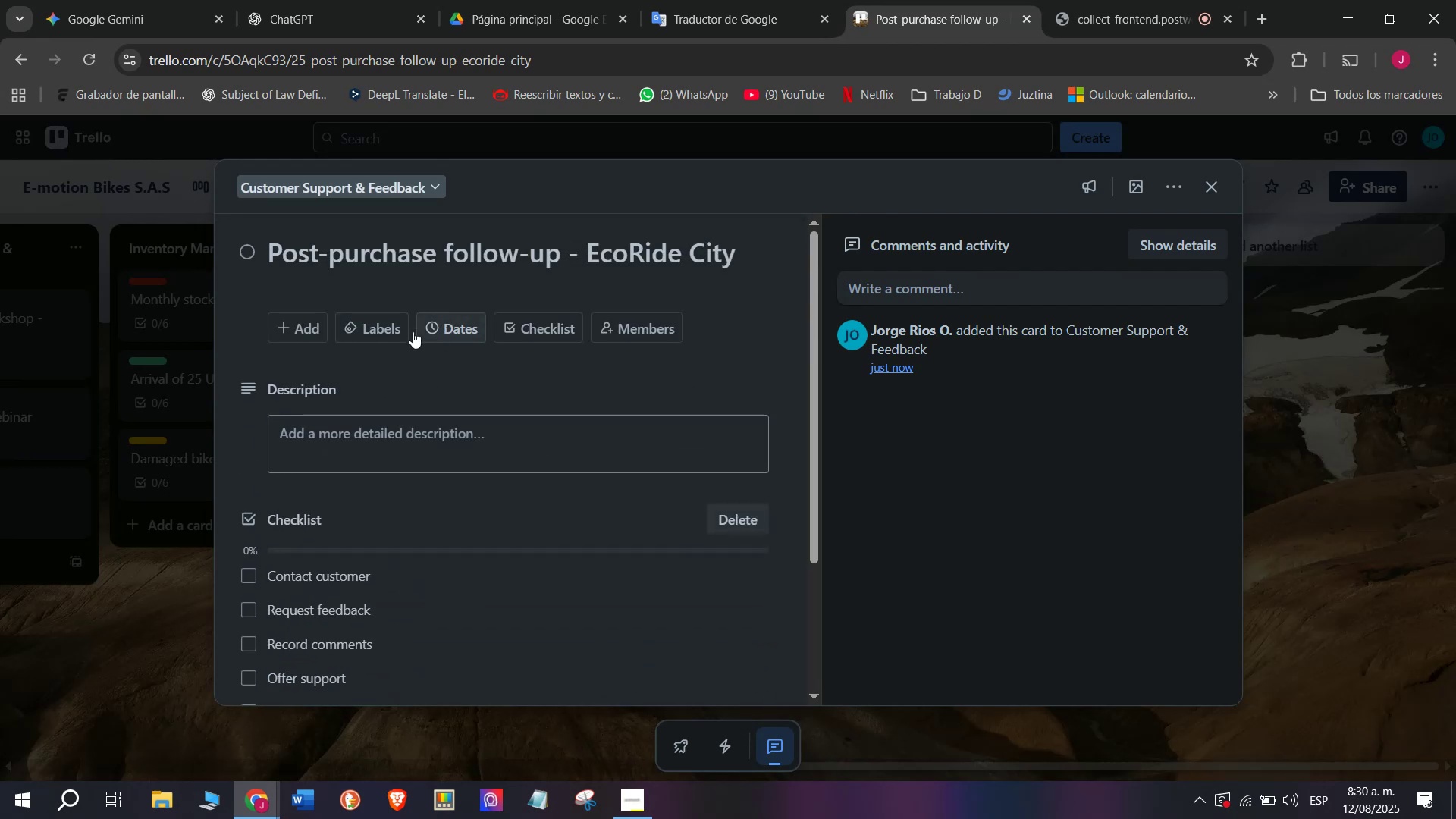 
left_click([394, 329])
 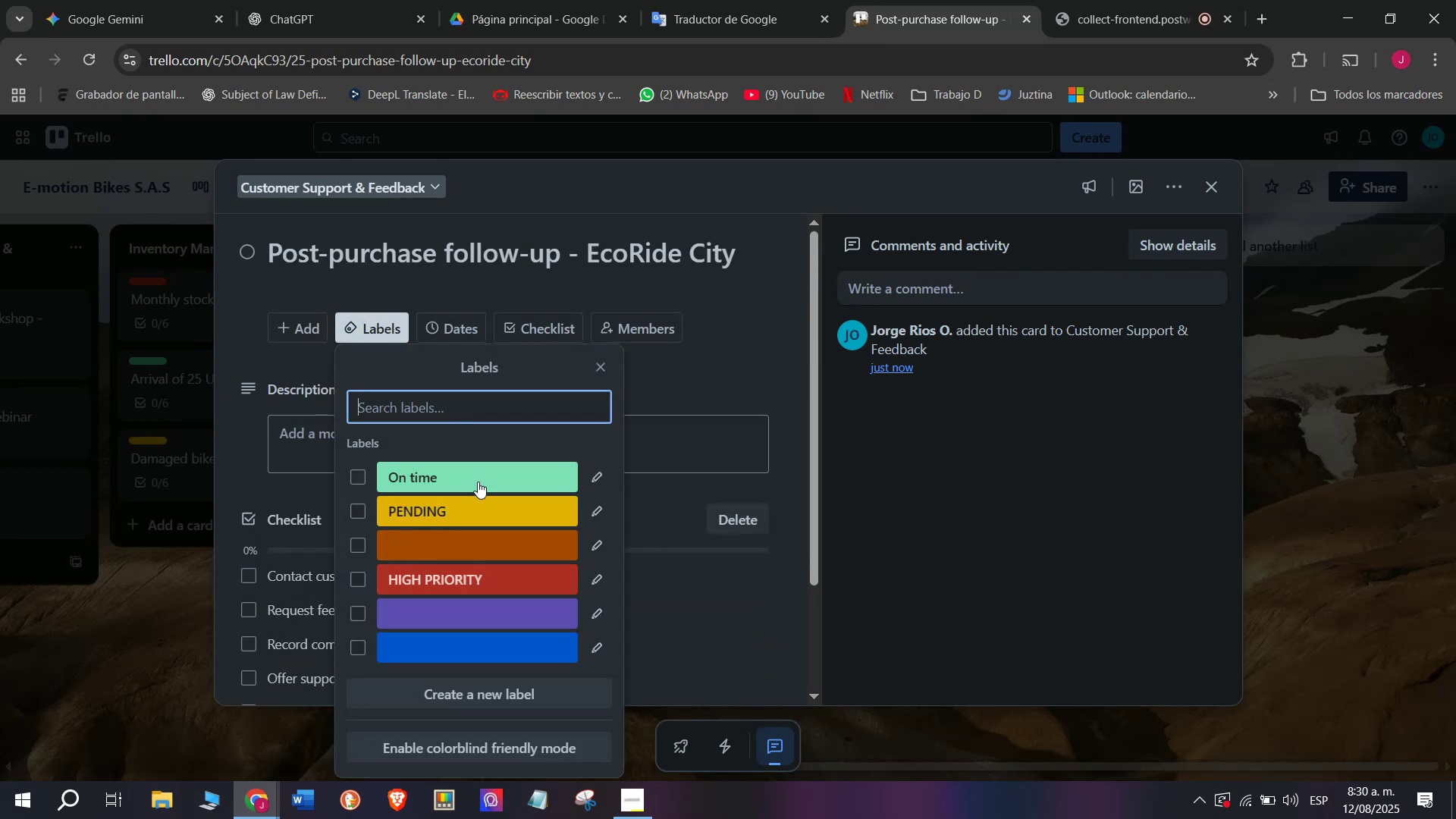 
left_click([478, 482])
 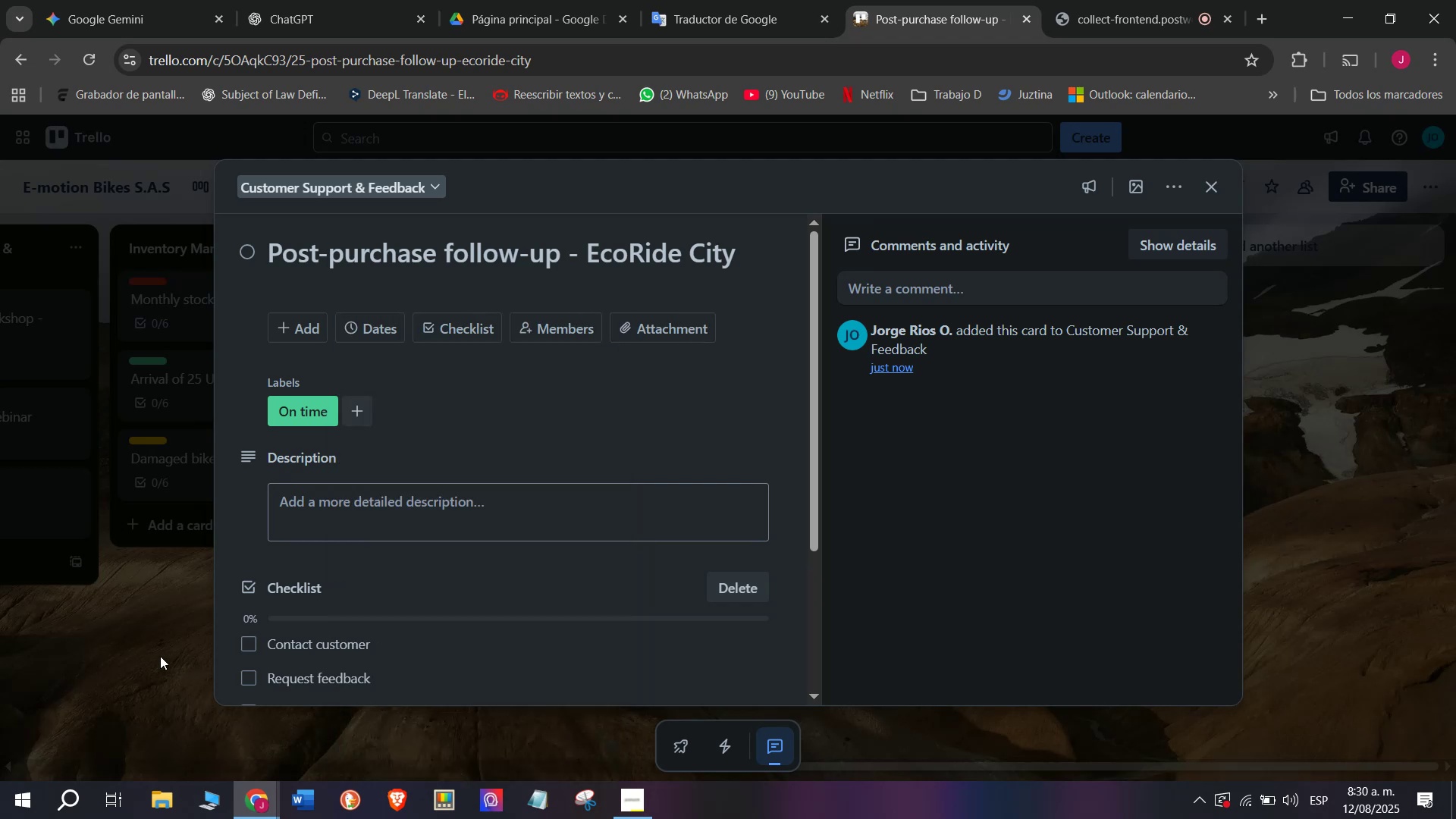 
double_click([160, 656])
 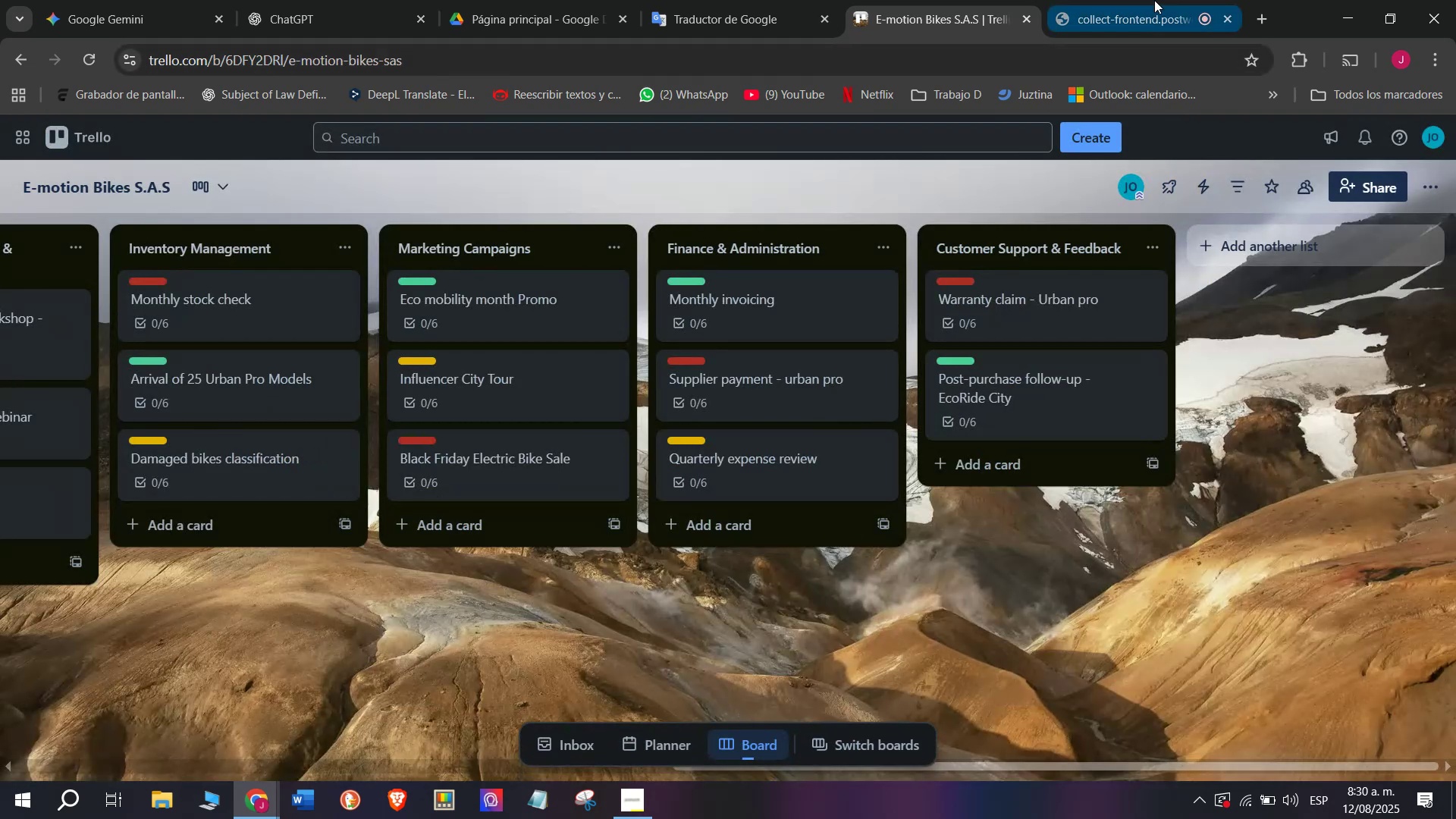 
left_click([1154, 0])
 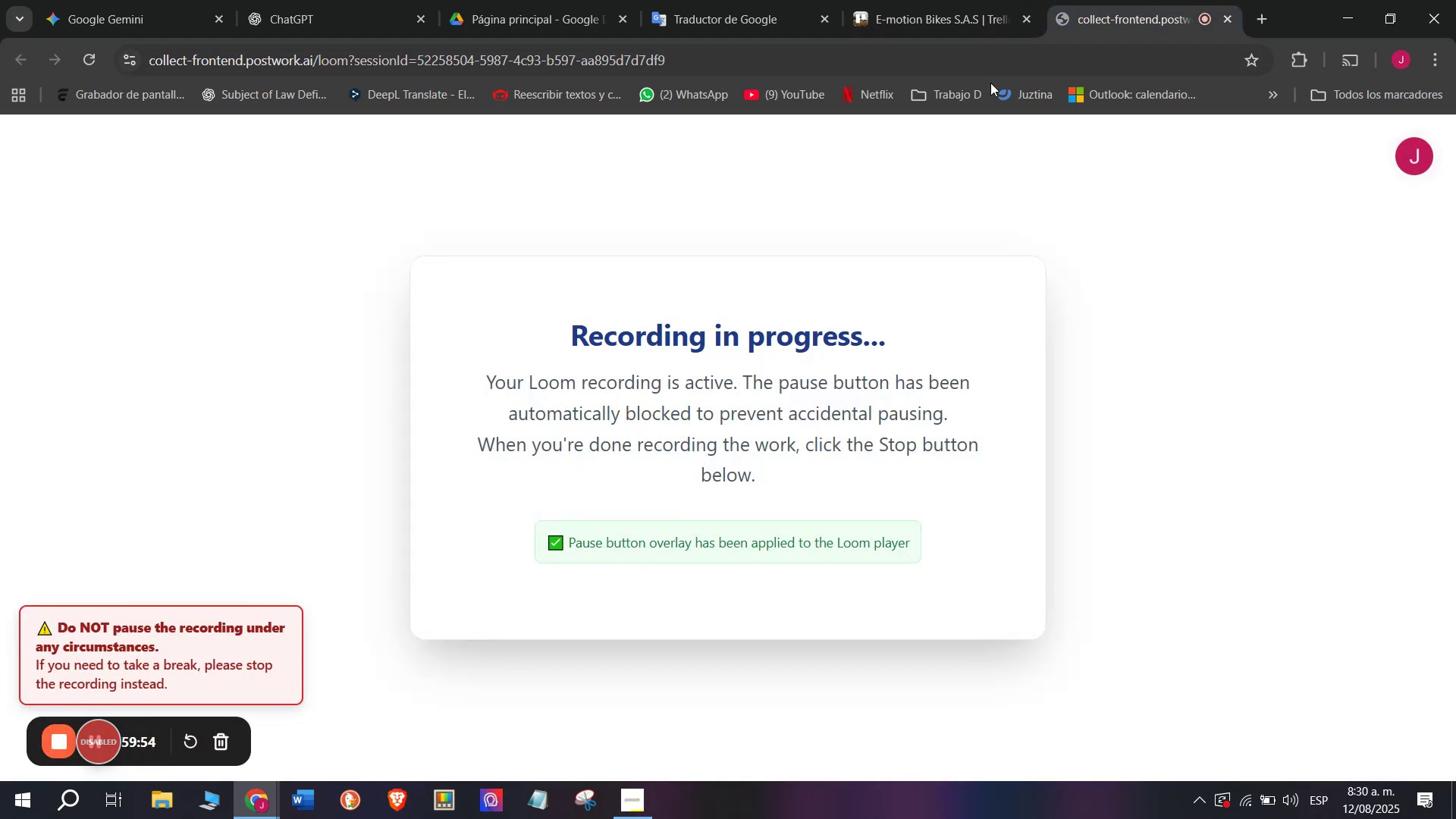 
left_click([913, 0])
 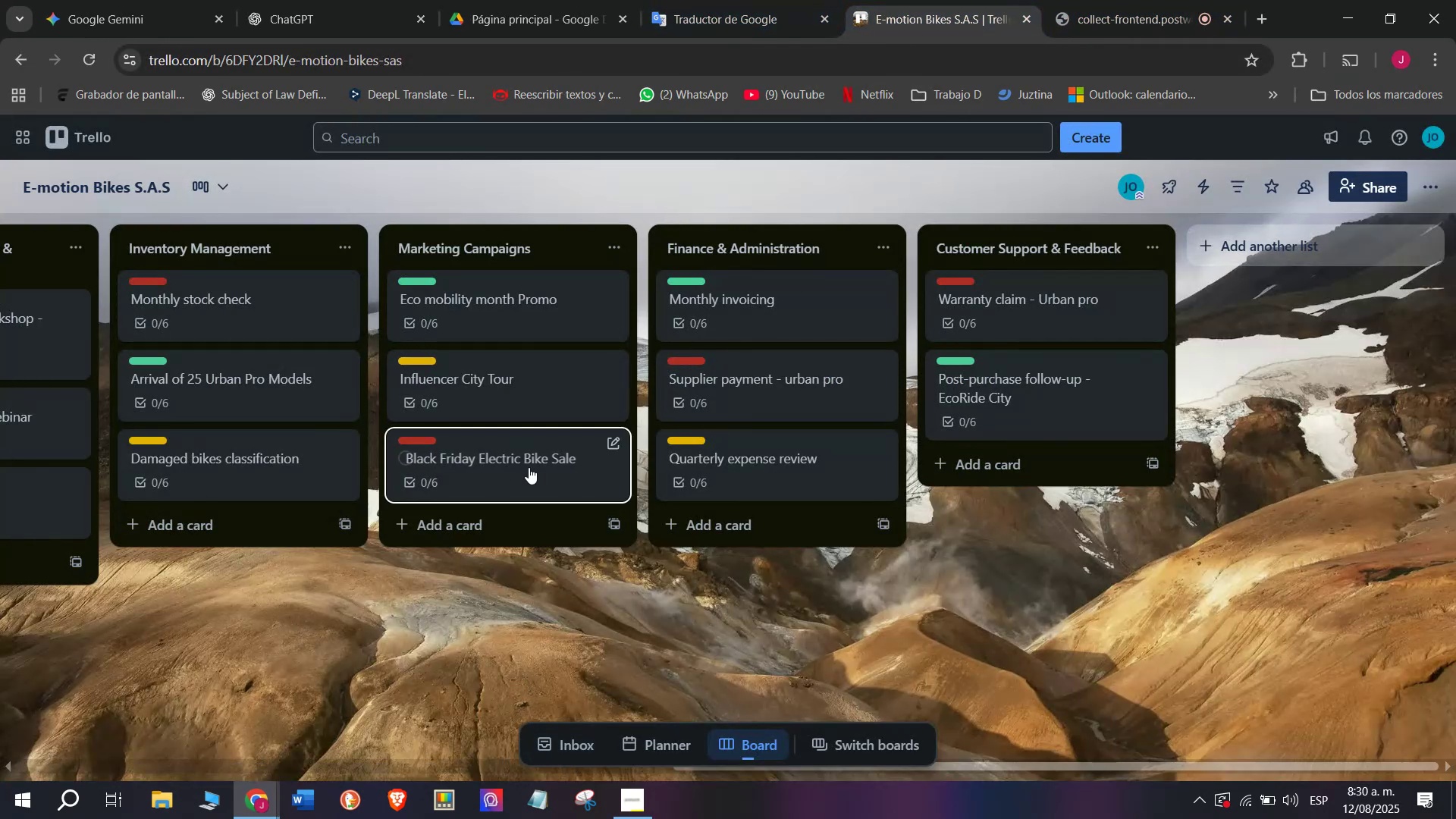 
scroll: coordinate [1014, 281], scroll_direction: up, amount: 5.0
 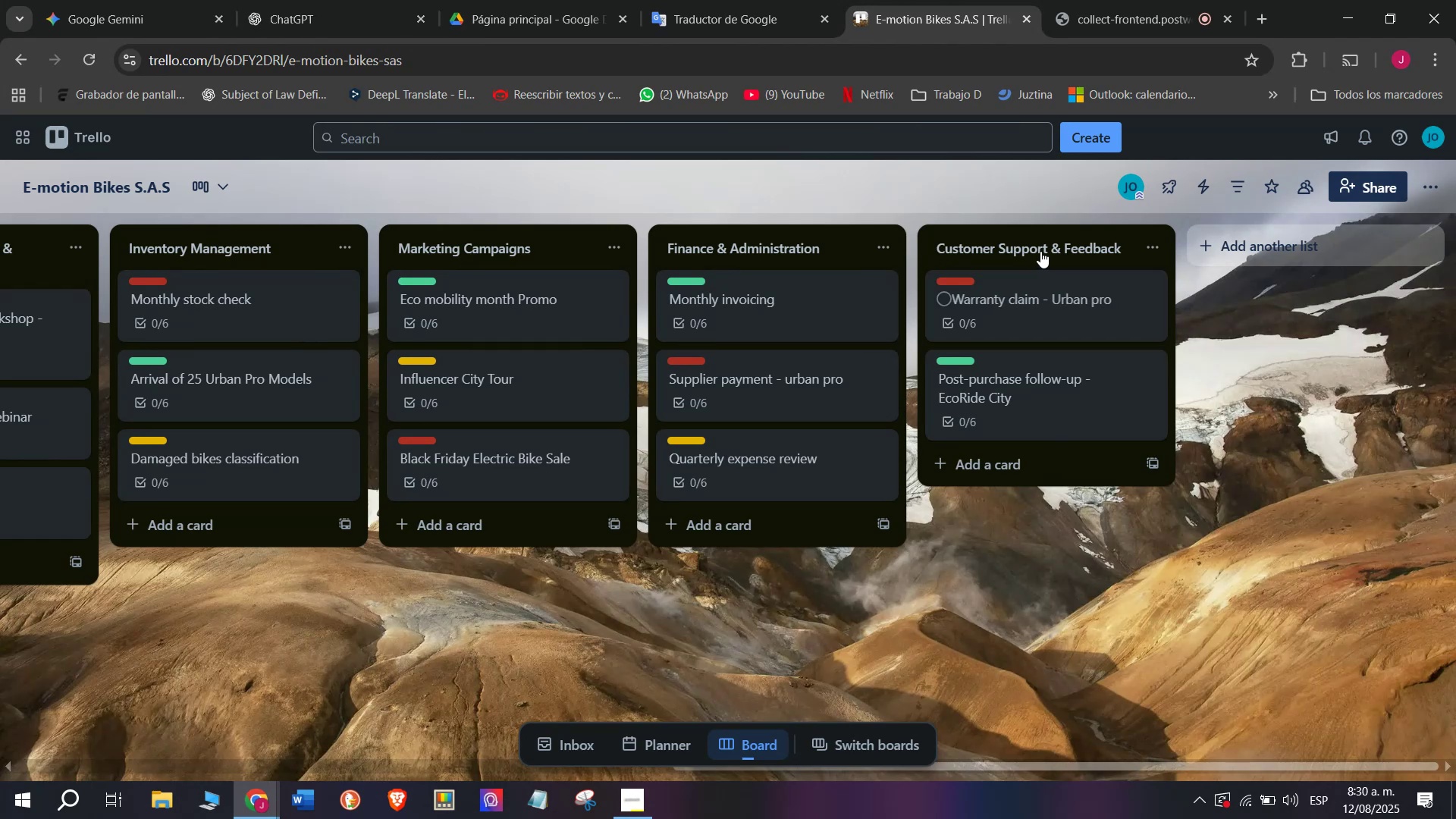 
left_click_drag(start_coordinate=[1042, 251], to_coordinate=[384, 274])
 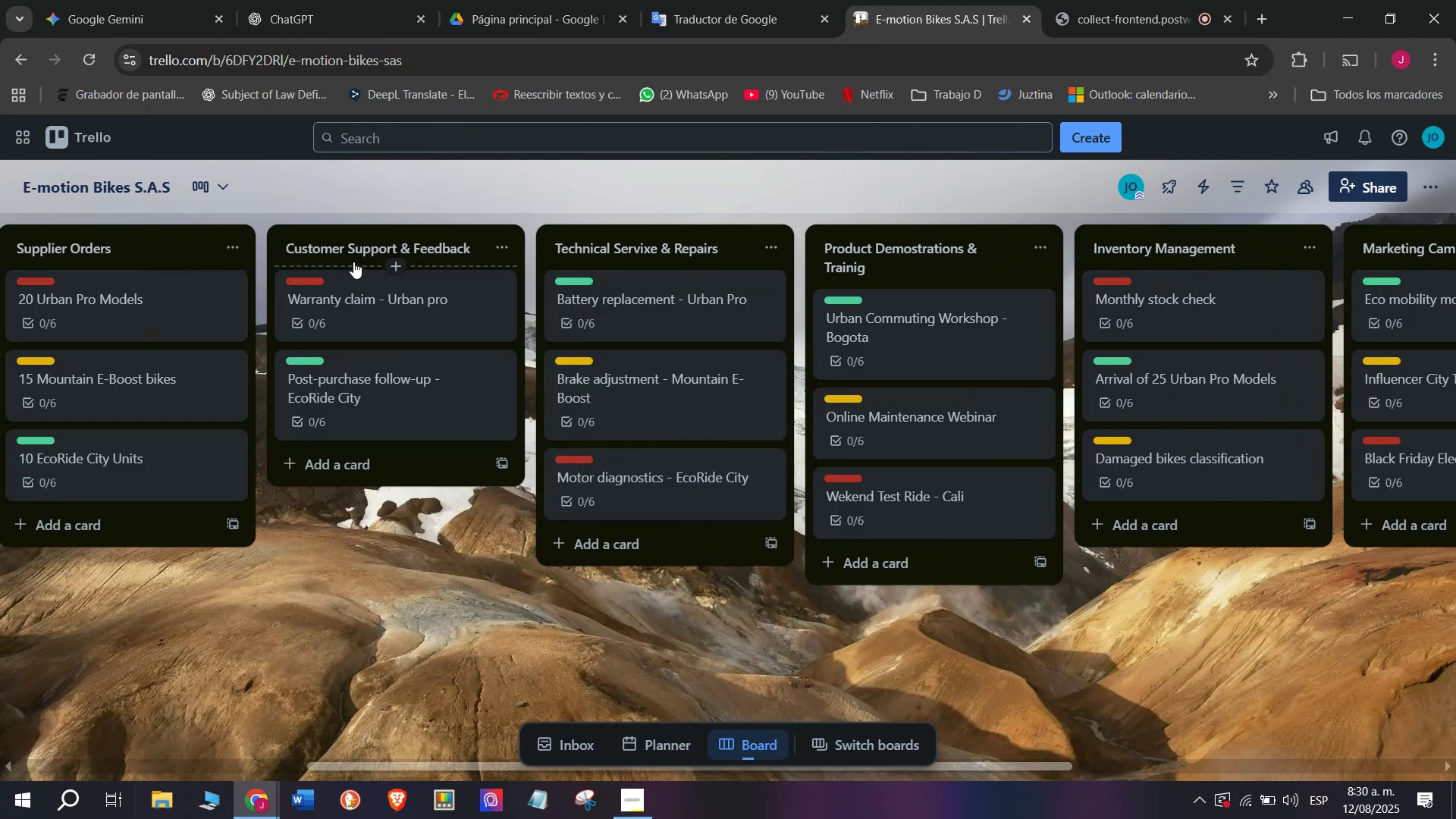 
left_click_drag(start_coordinate=[358, 251], to_coordinate=[699, 253])
 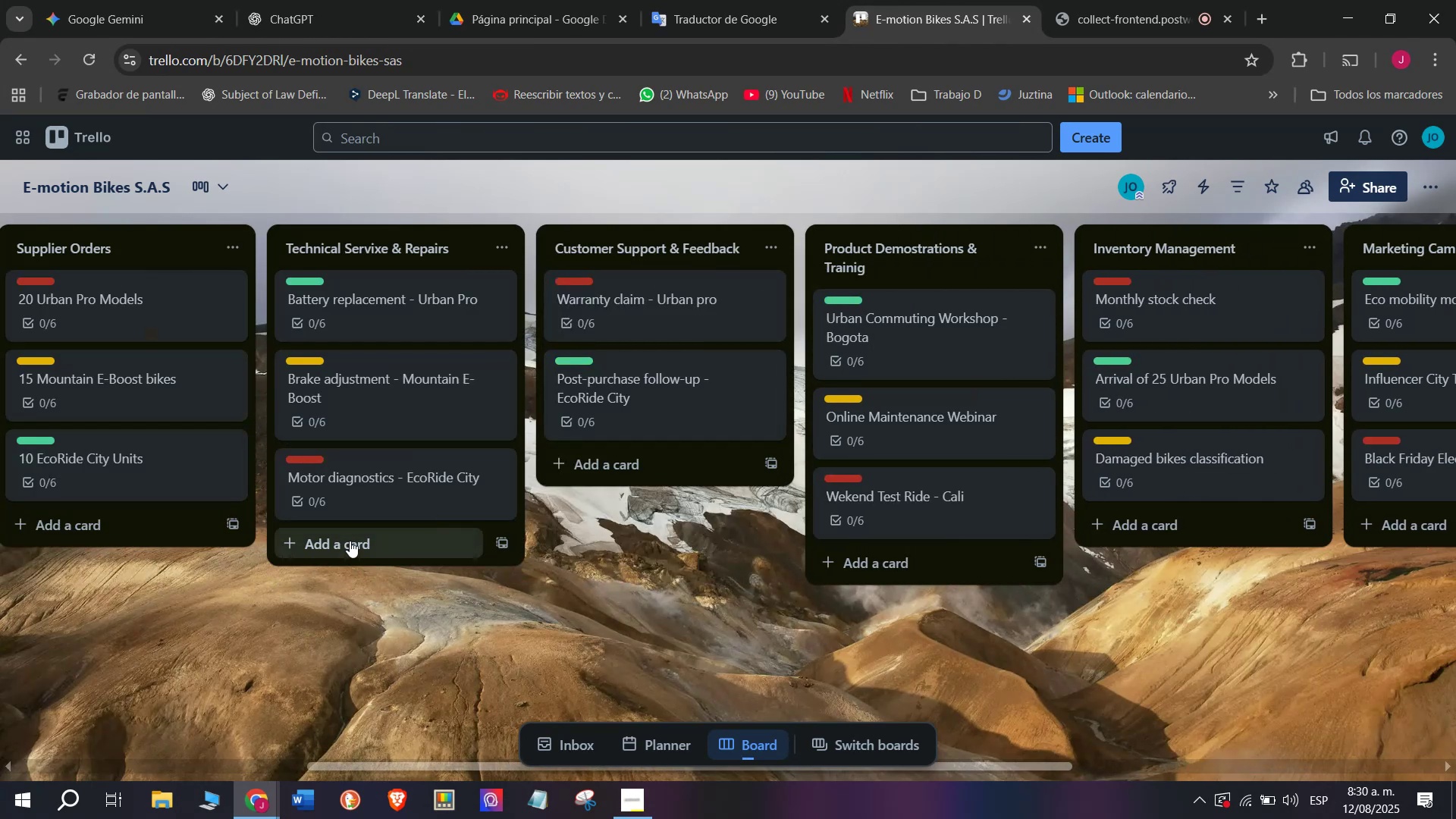 